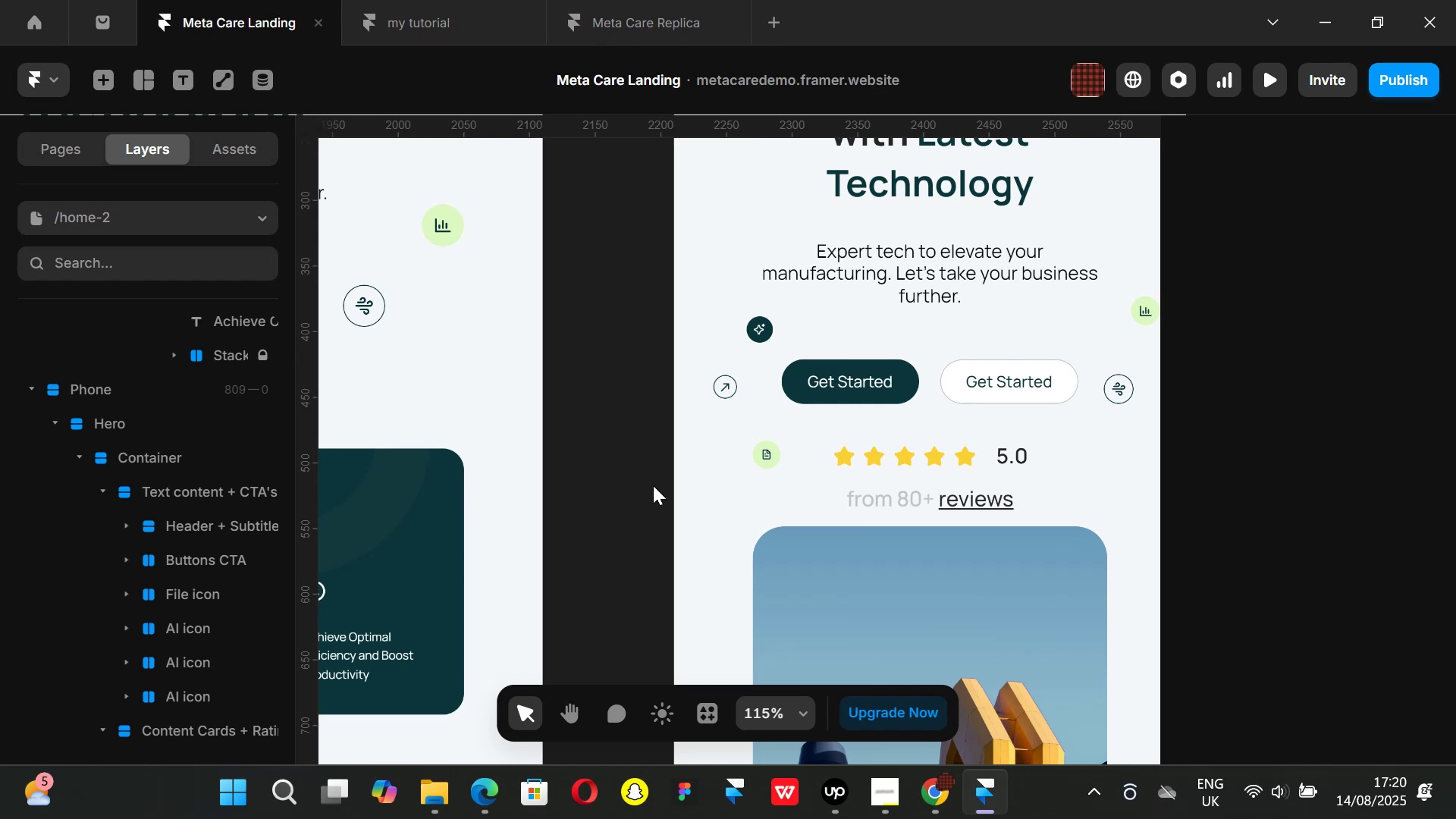 
key(Control+P)
 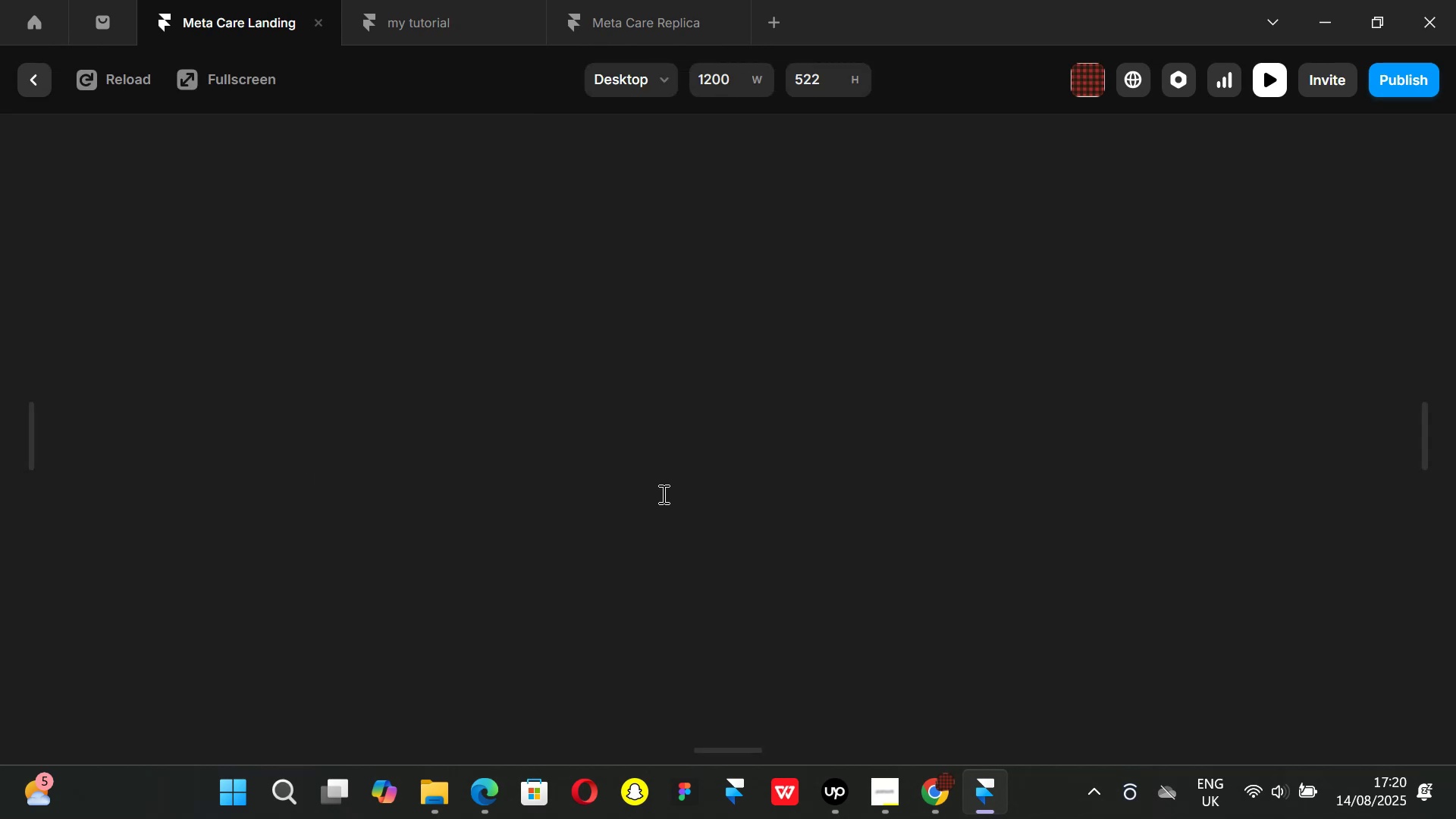 
scroll: coordinate [666, 500], scroll_direction: down, amount: 1.0
 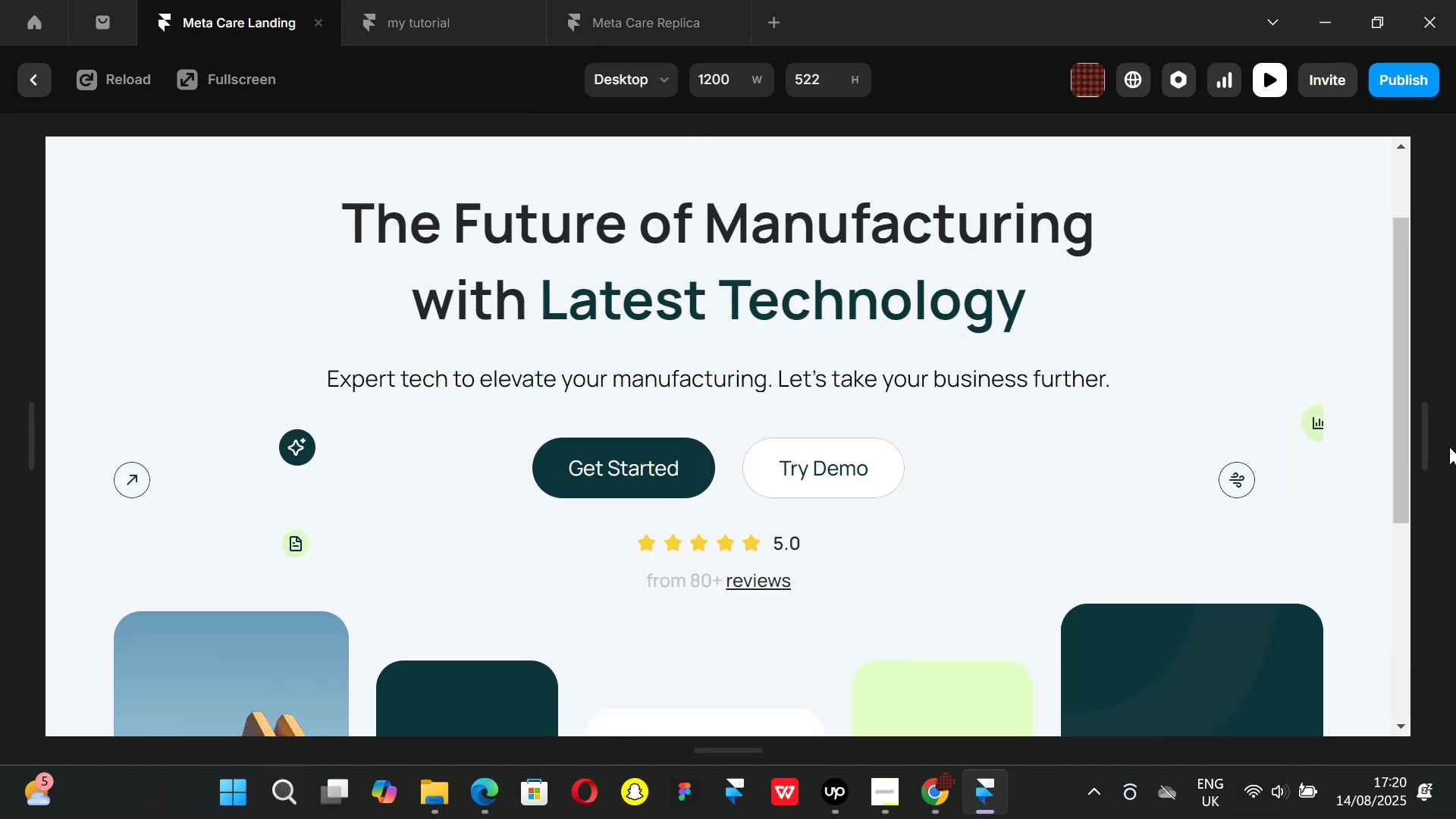 
left_click_drag(start_coordinate=[1424, 447], to_coordinate=[826, 429])
 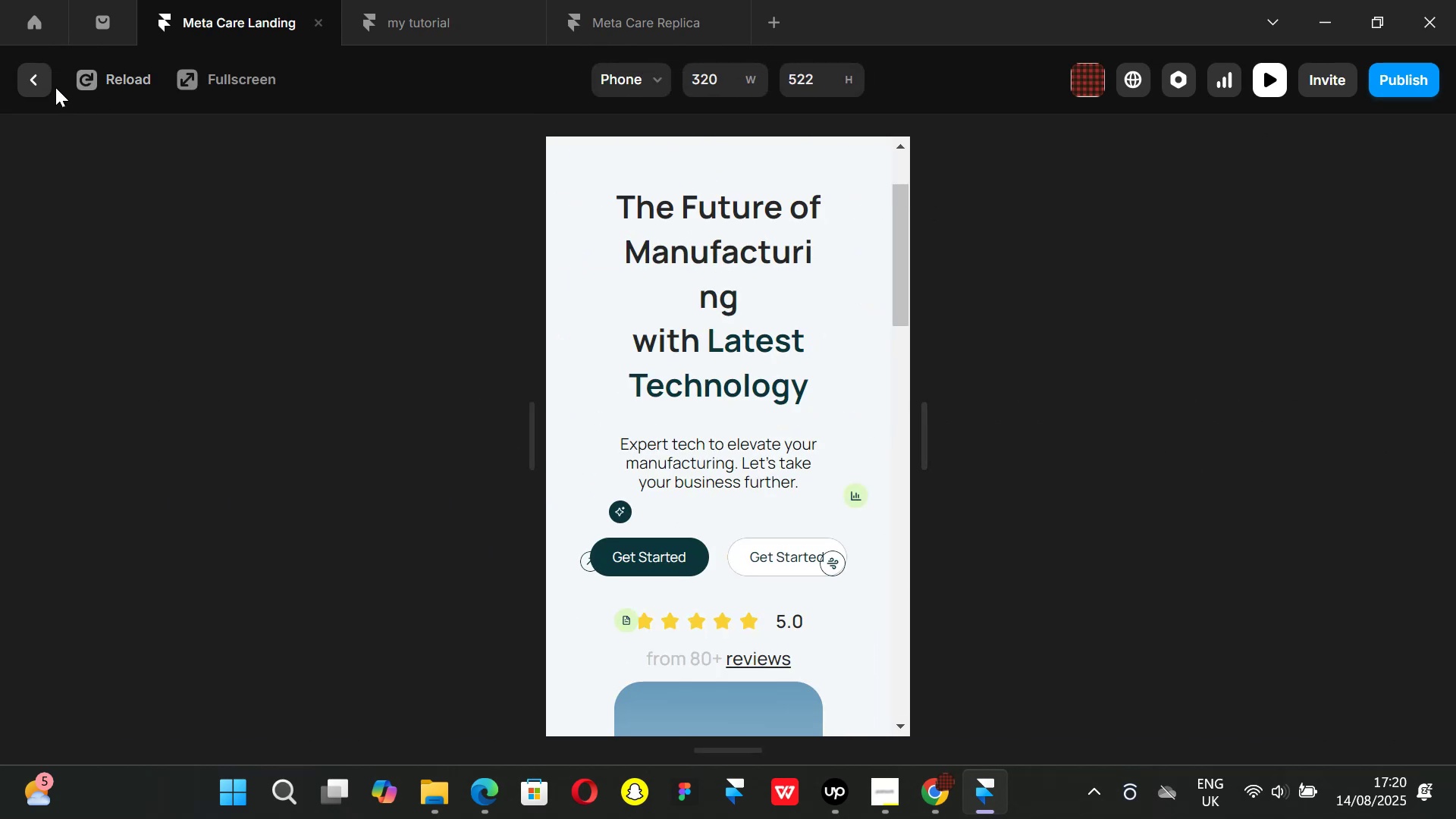 
left_click([28, 80])
 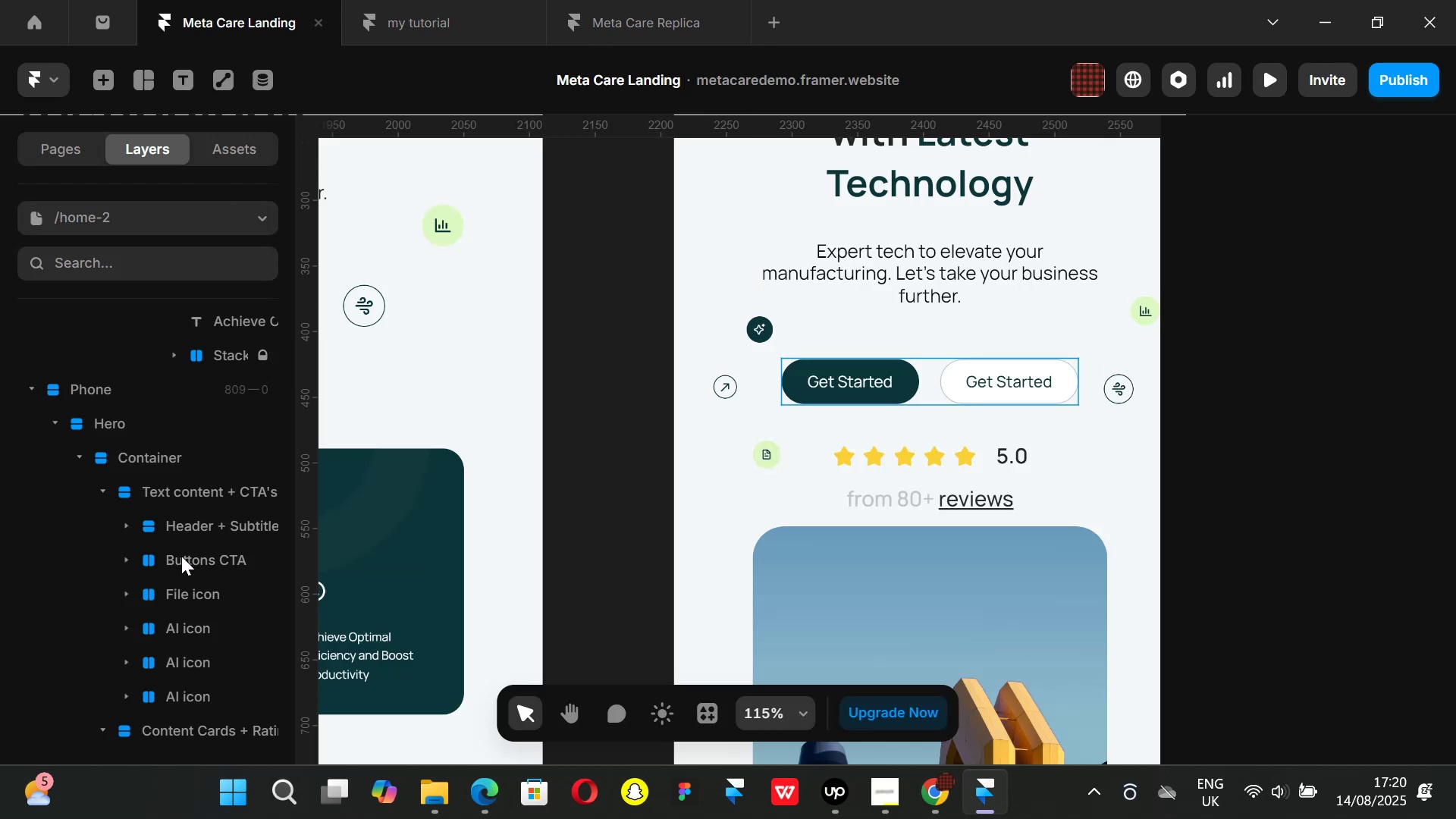 
left_click([185, 583])
 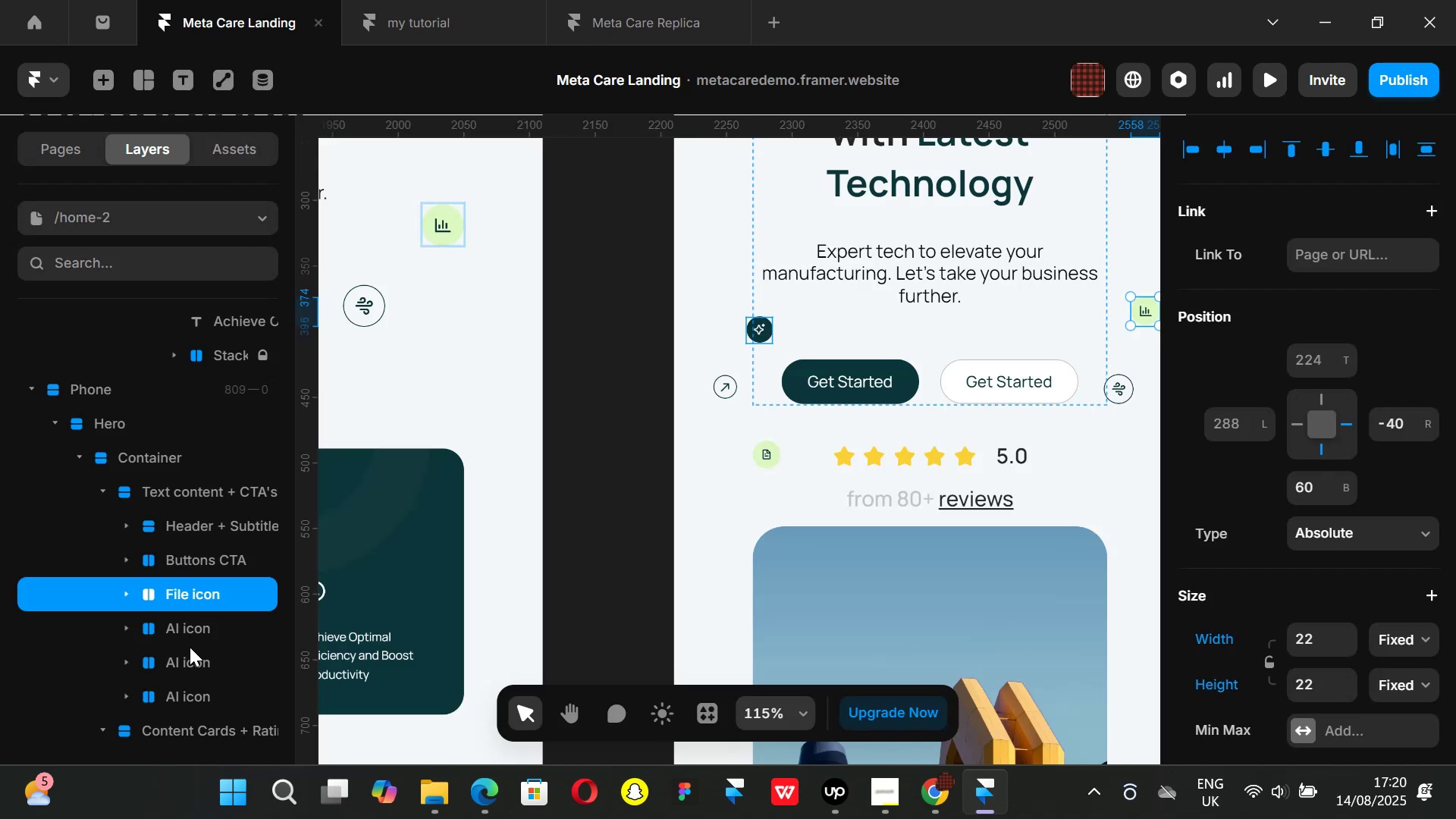 
hold_key(key=ShiftLeft, duration=0.84)
left_click([184, 687])
 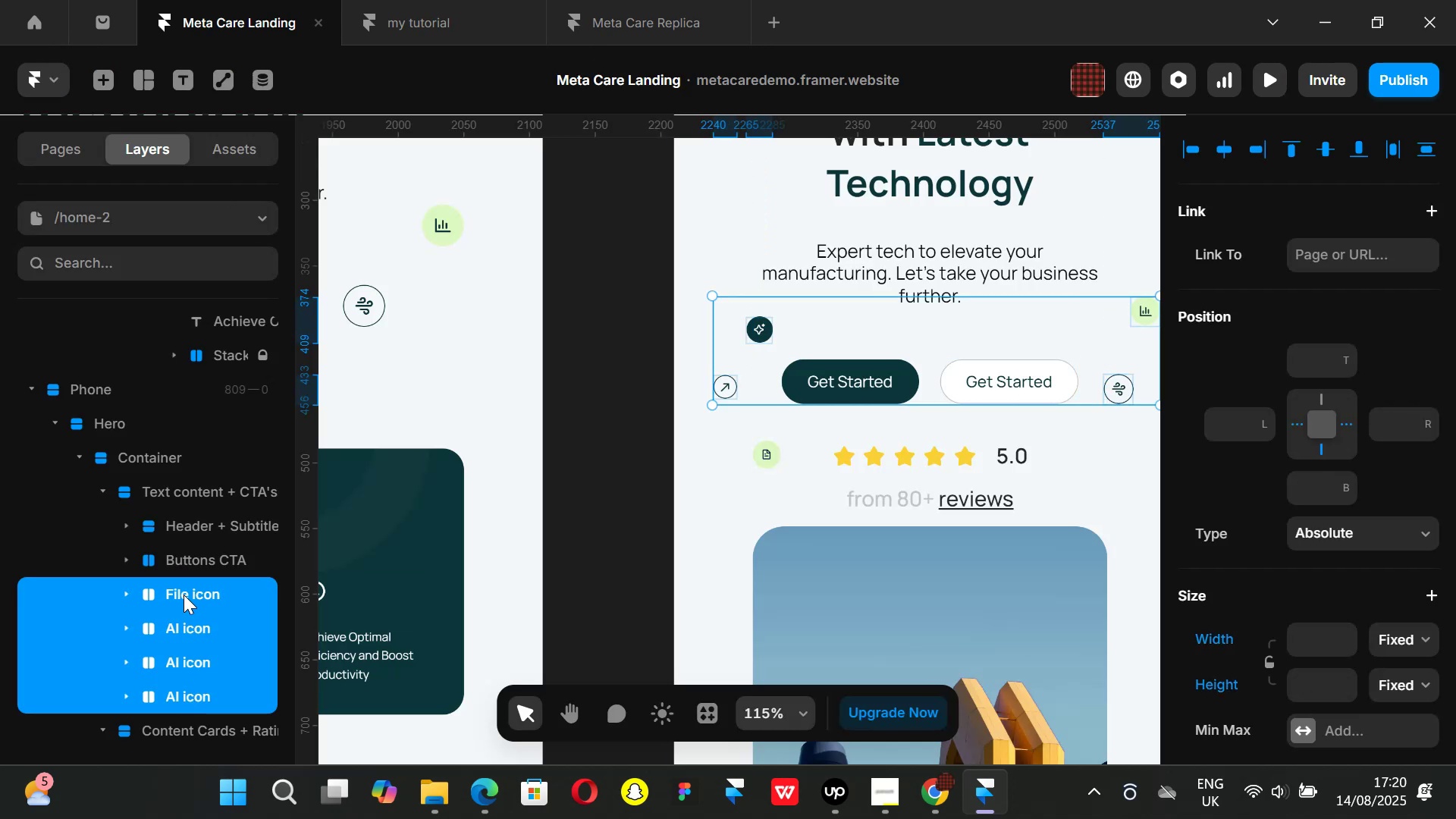 
left_click_drag(start_coordinate=[184, 595], to_coordinate=[130, 423])
 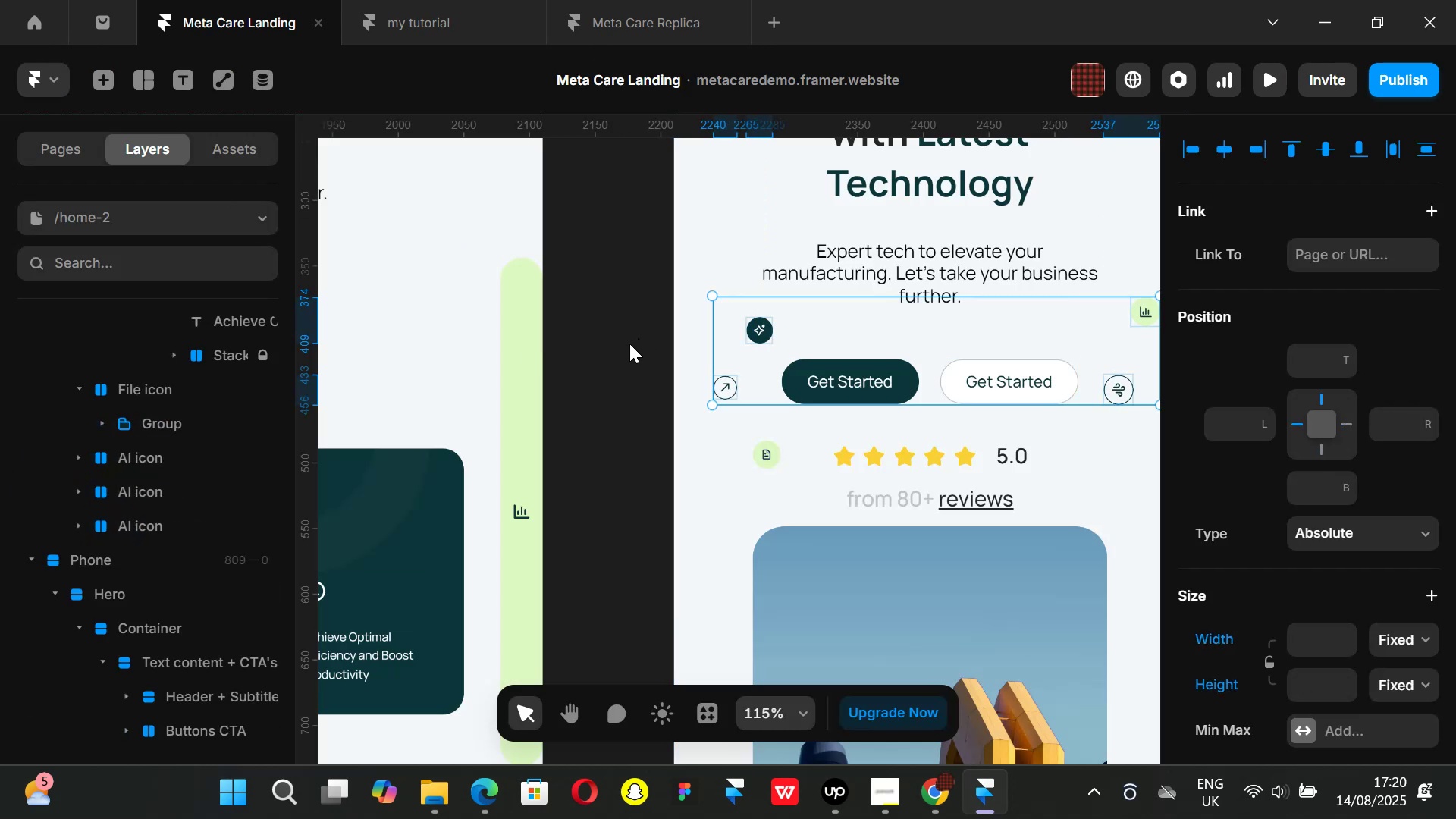 
left_click([613, 353])
 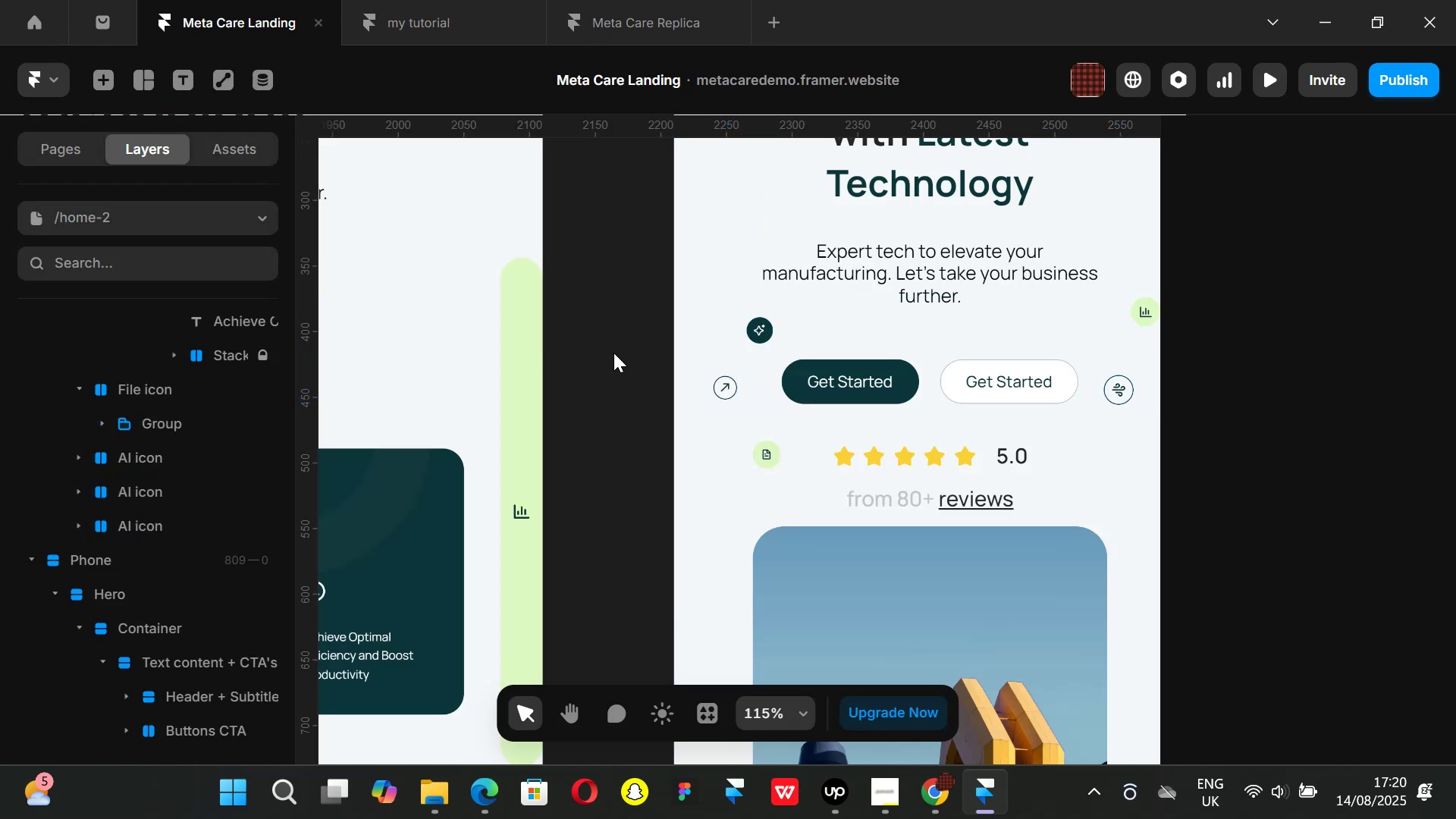 
key(Control+ControlLeft)
 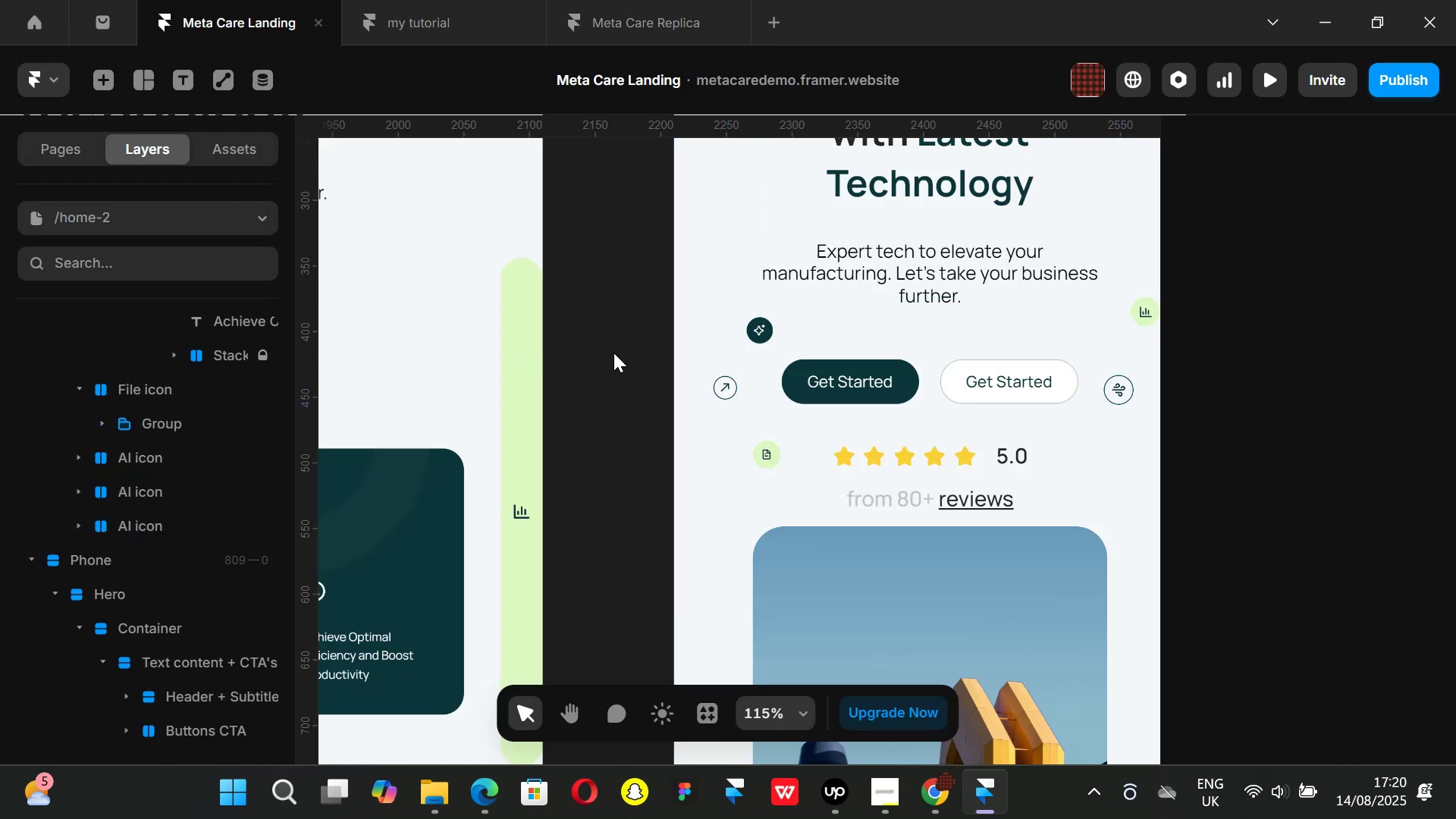 
key(Control+P)
 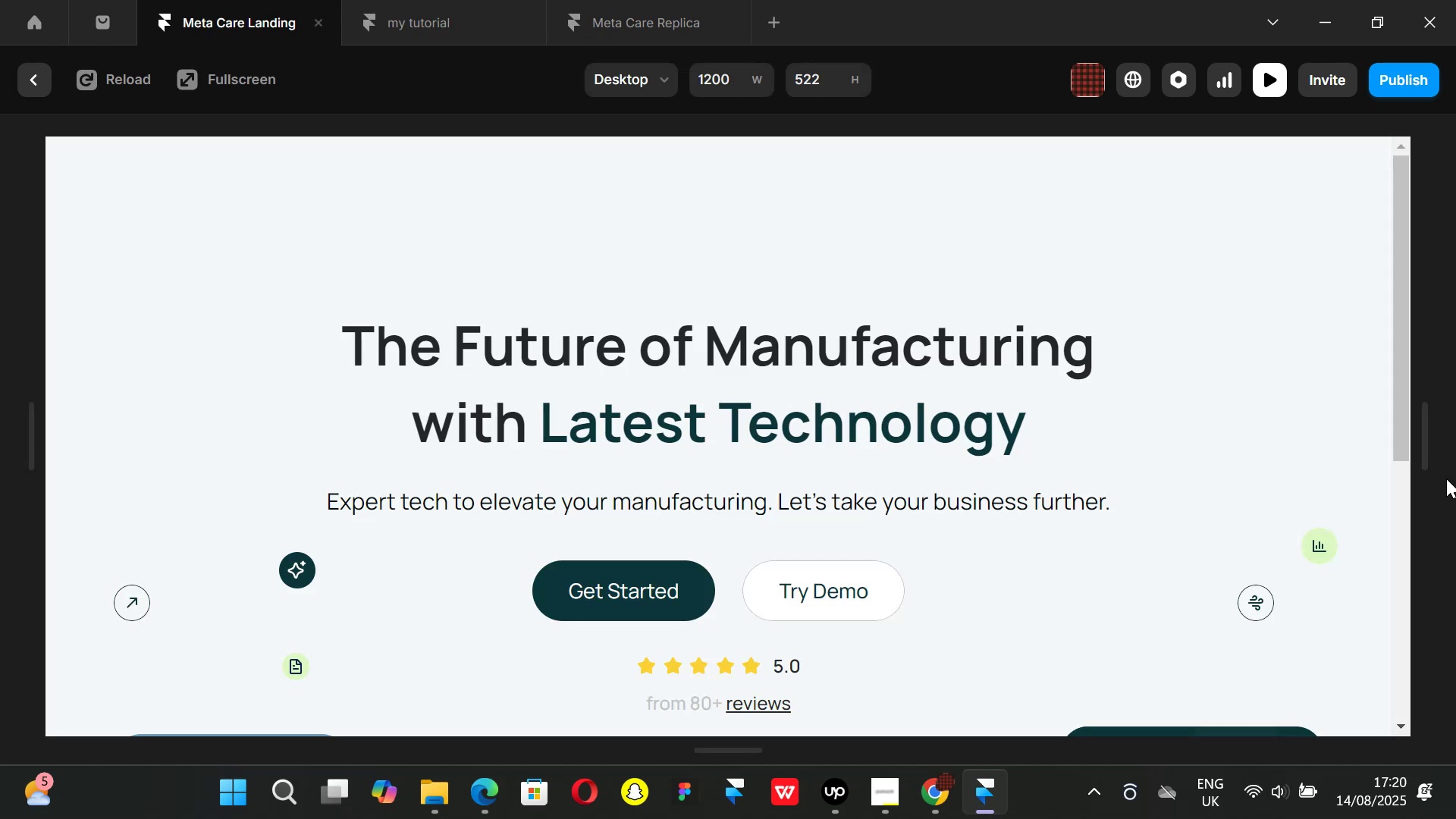 
scroll: coordinate [1322, 464], scroll_direction: down, amount: 1.0
 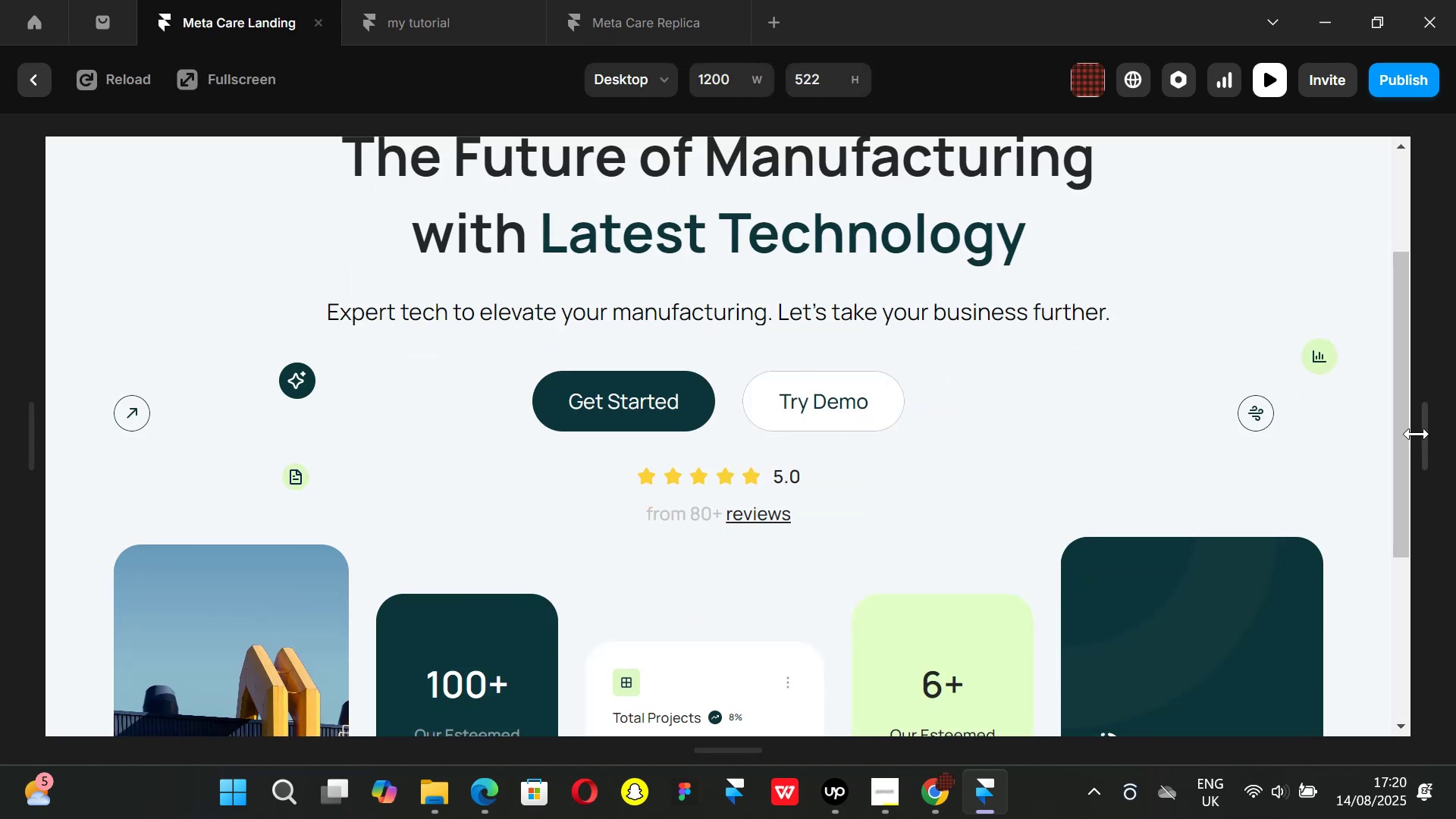 
left_click_drag(start_coordinate=[1429, 434], to_coordinate=[1405, 406])
 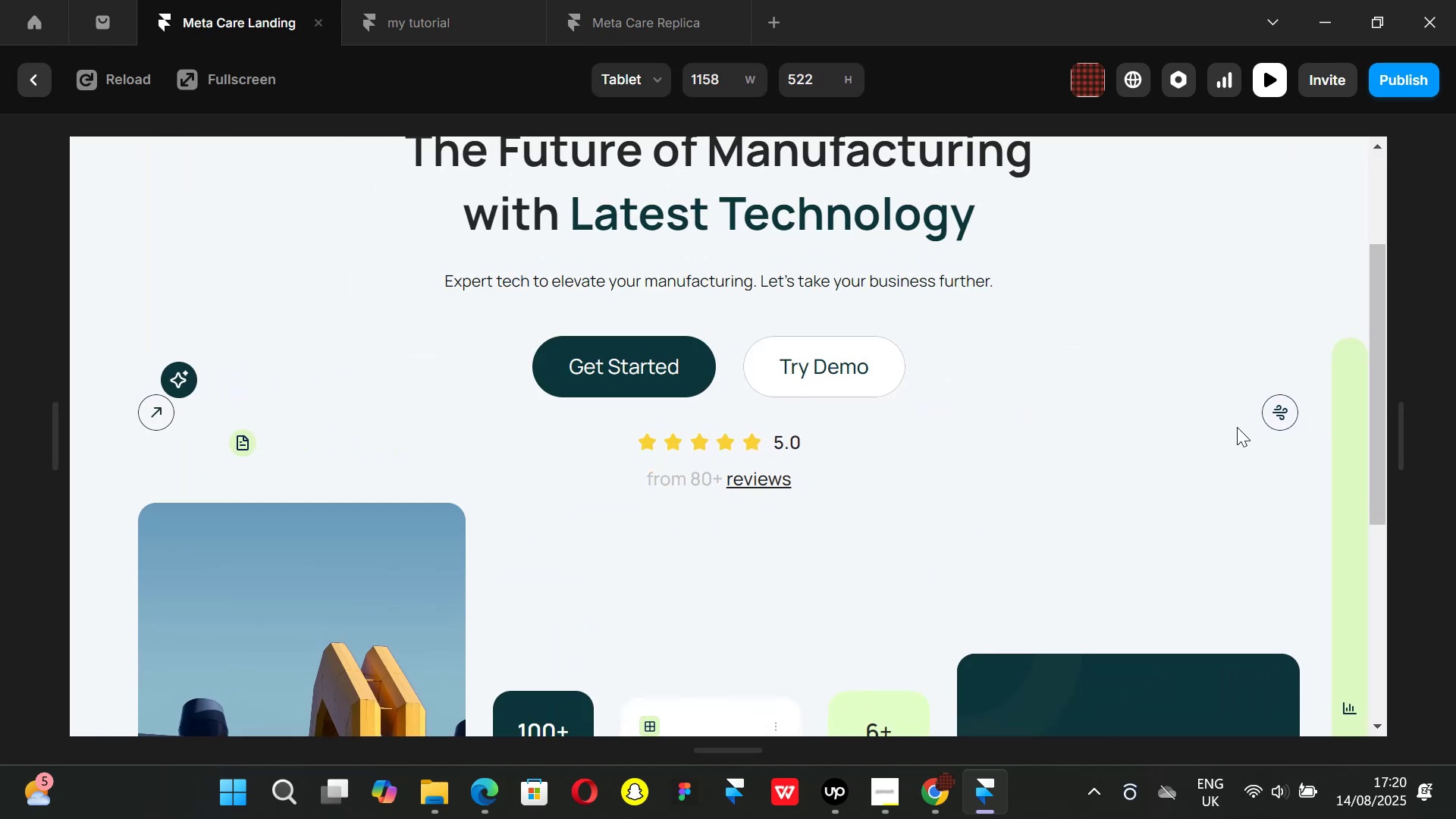 
scroll: coordinate [1204, 438], scroll_direction: down, amount: 4.0
 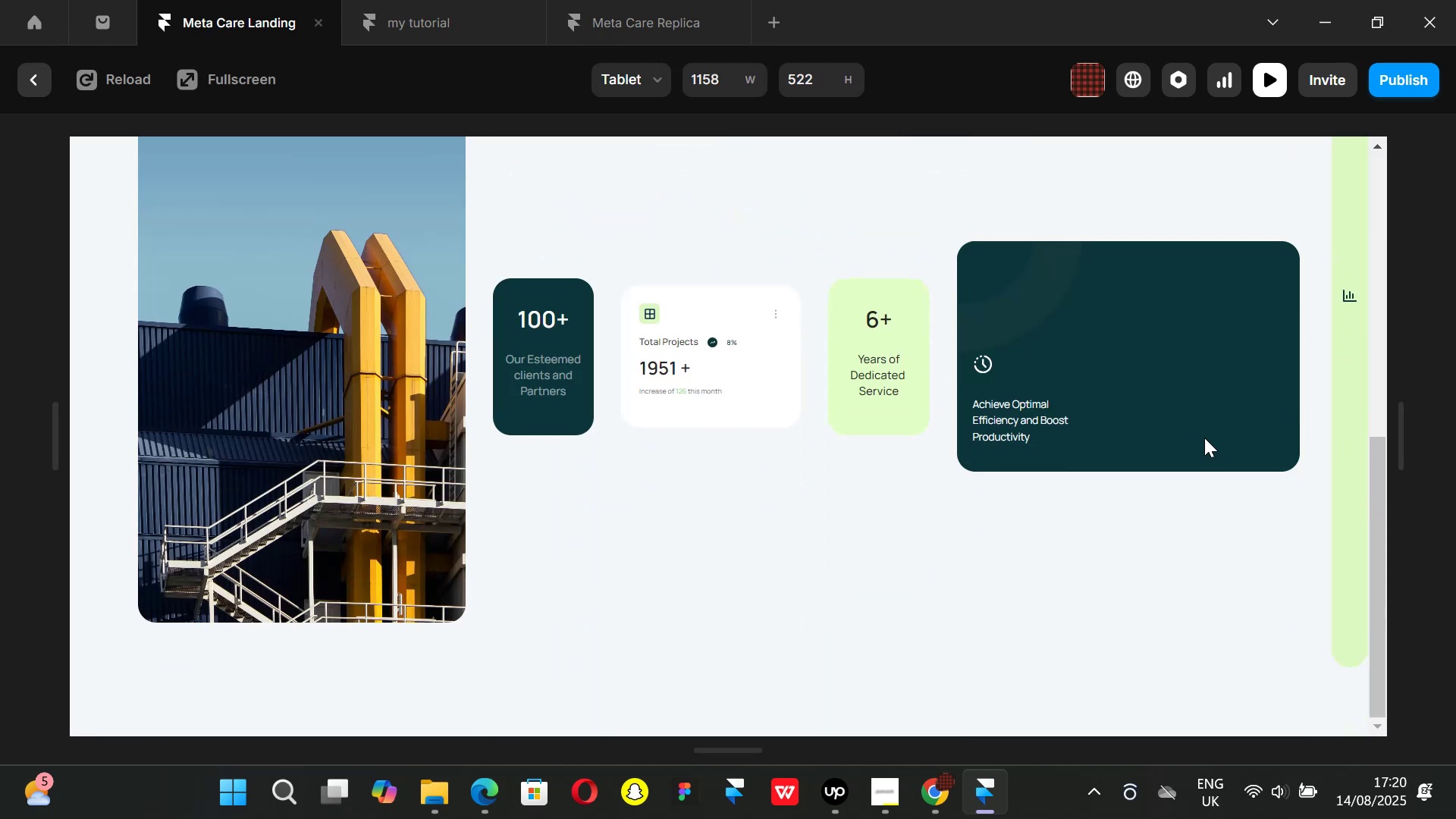 
scroll: coordinate [1204, 438], scroll_direction: up, amount: 3.0
 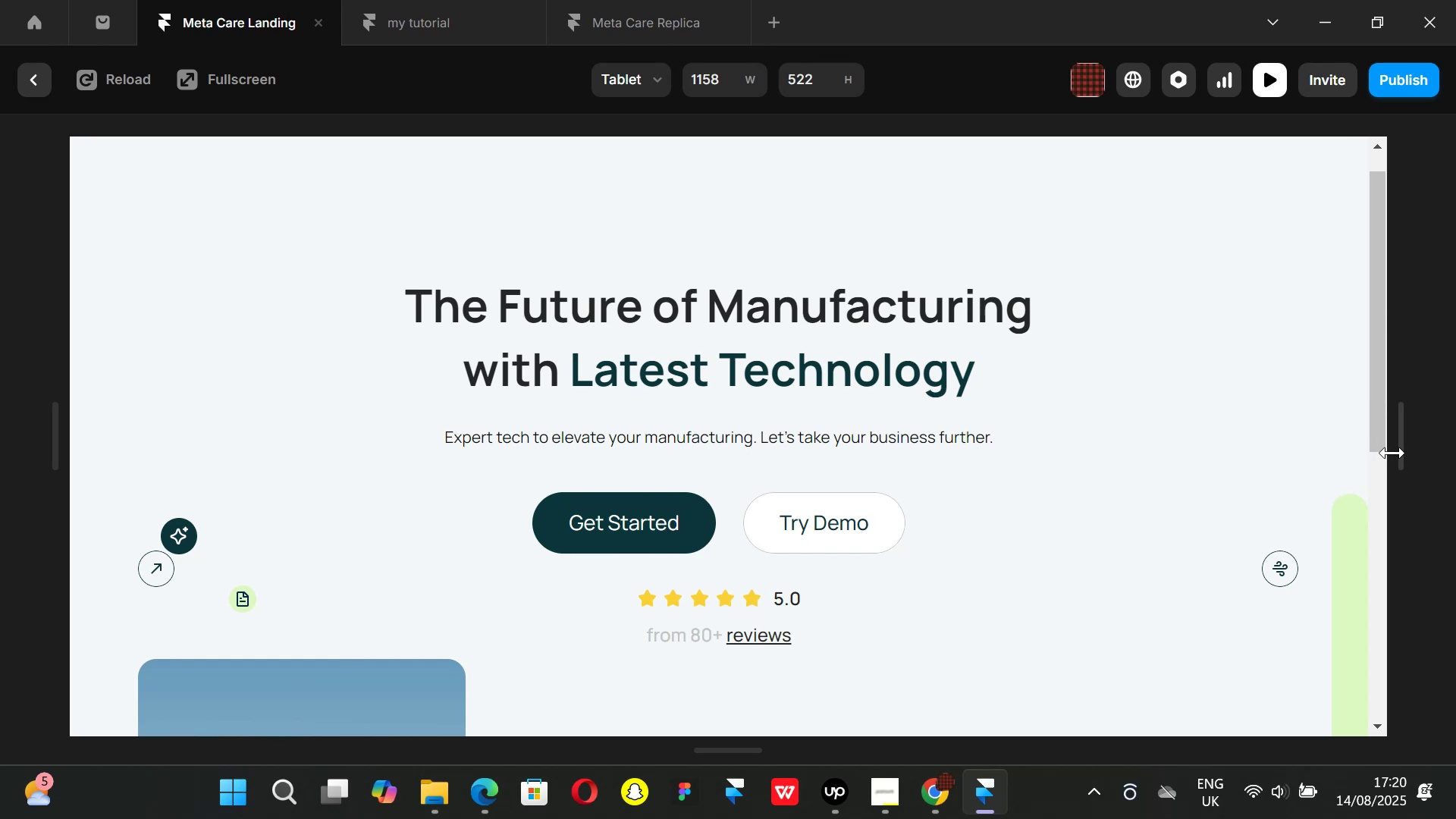 
left_click_drag(start_coordinate=[1392, 453], to_coordinate=[862, 447])
 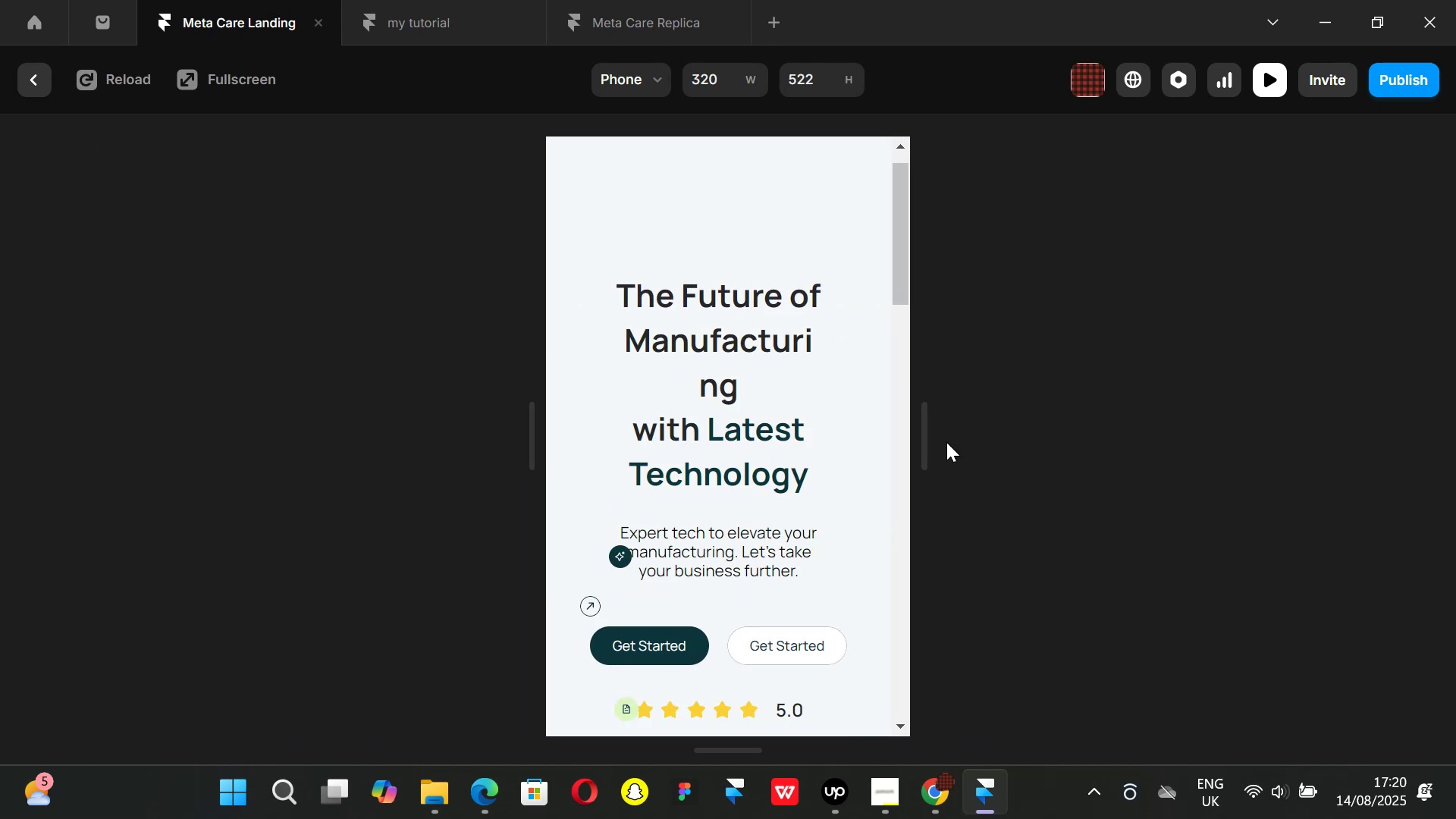 
left_click_drag(start_coordinate=[933, 440], to_coordinate=[986, 426])
 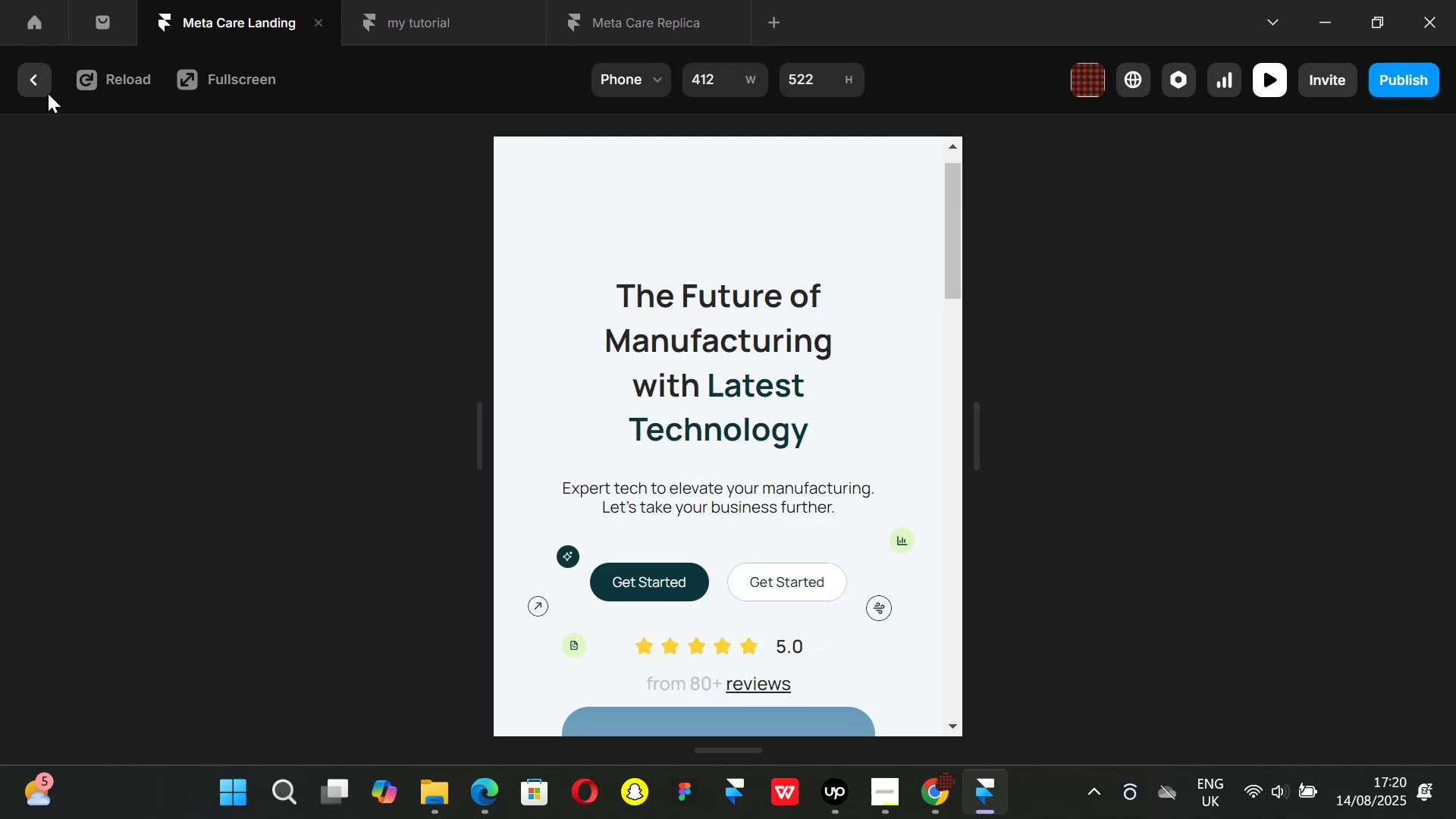 
left_click([43, 89])
 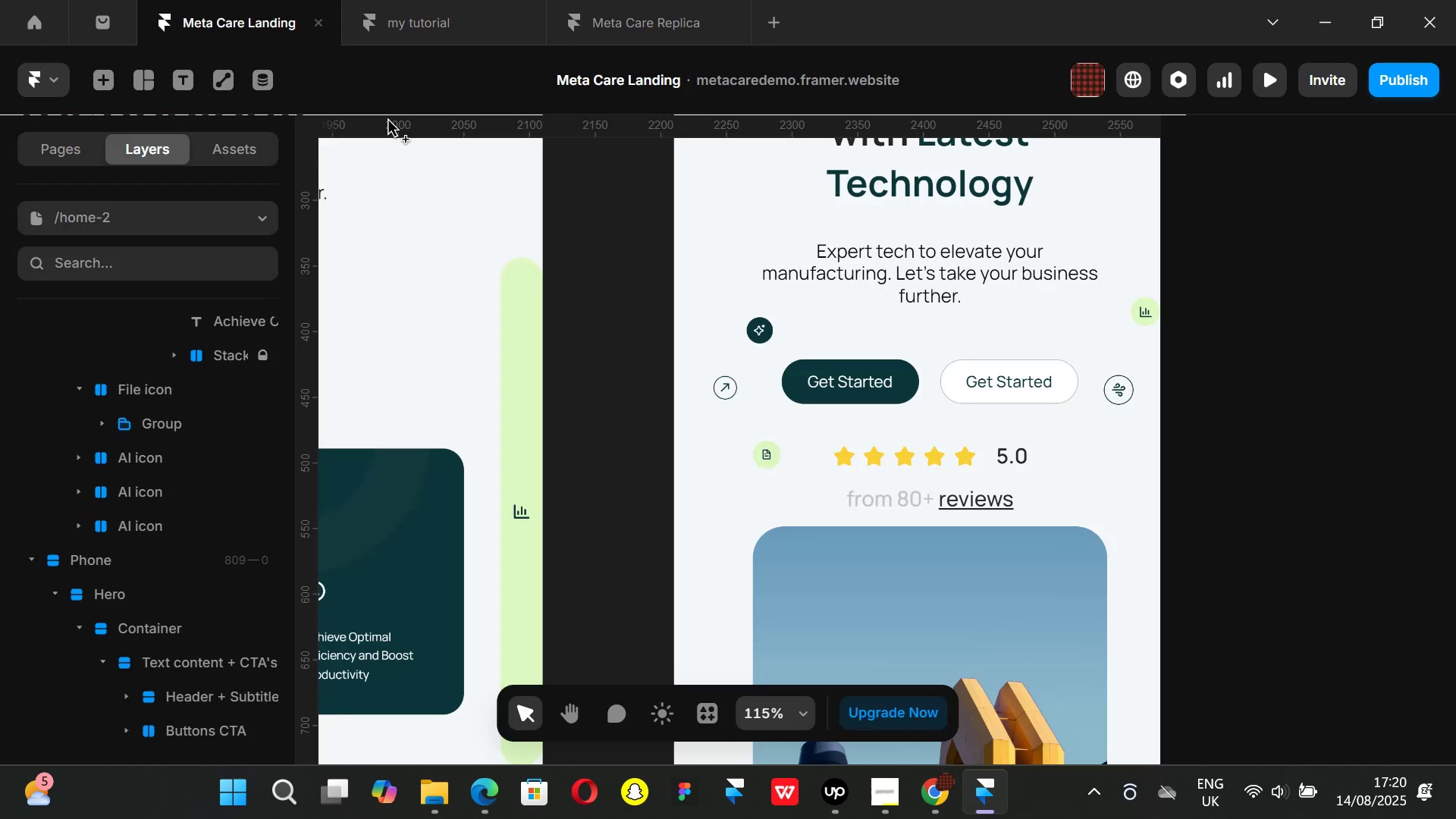 
key(Control+ControlLeft)
 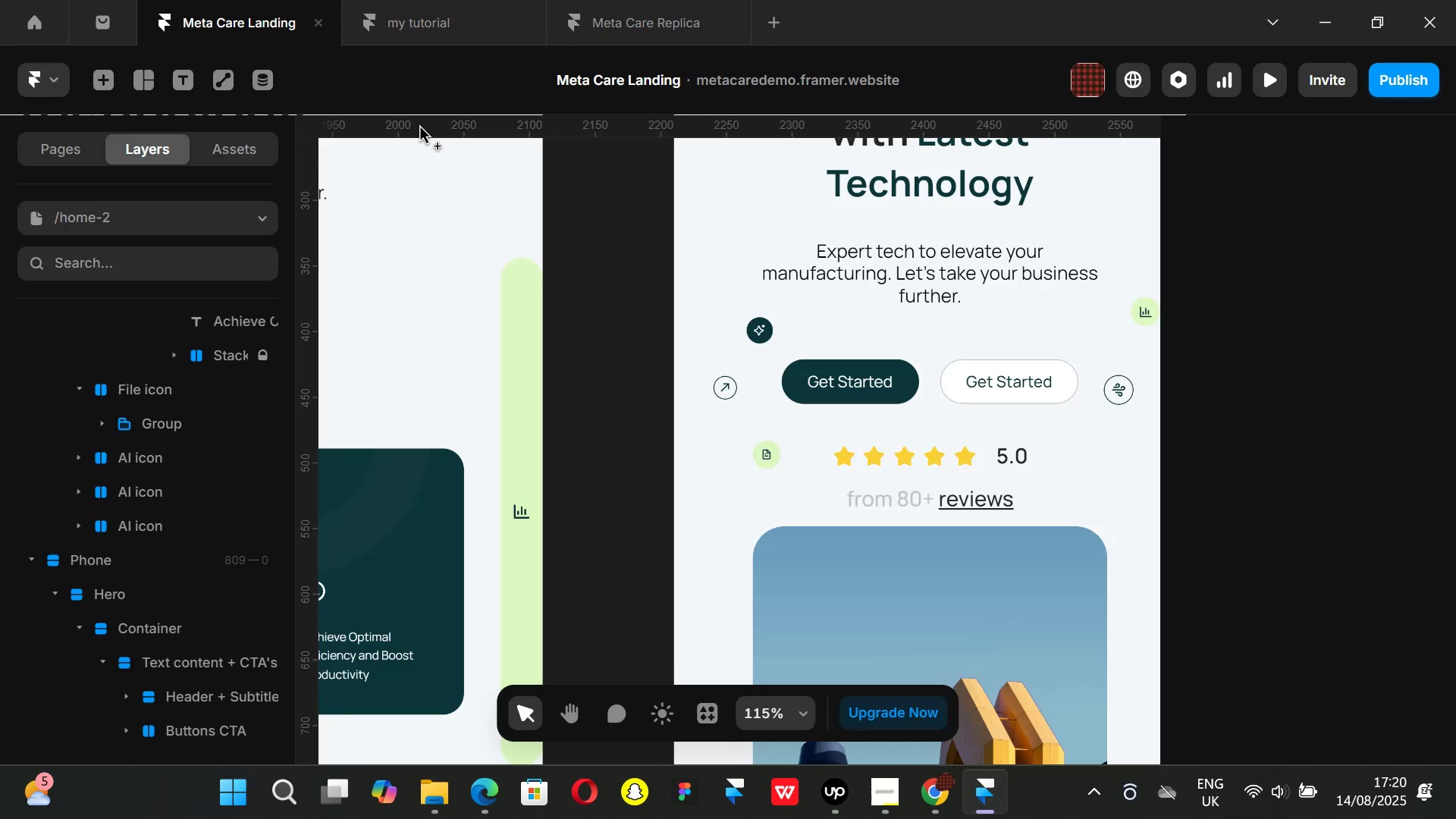 
key(Control+Z)
 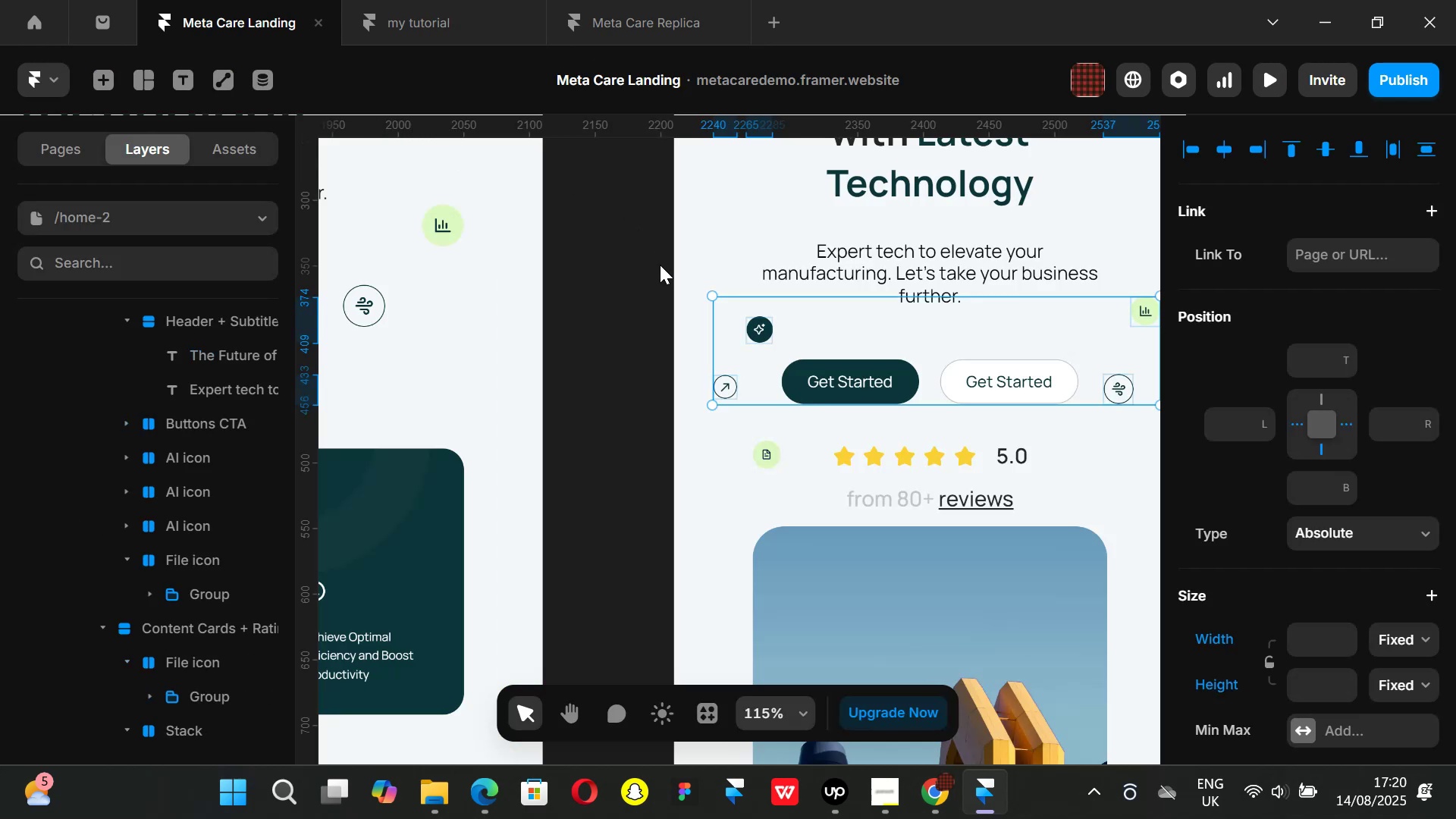 
key(Control+ControlLeft)
 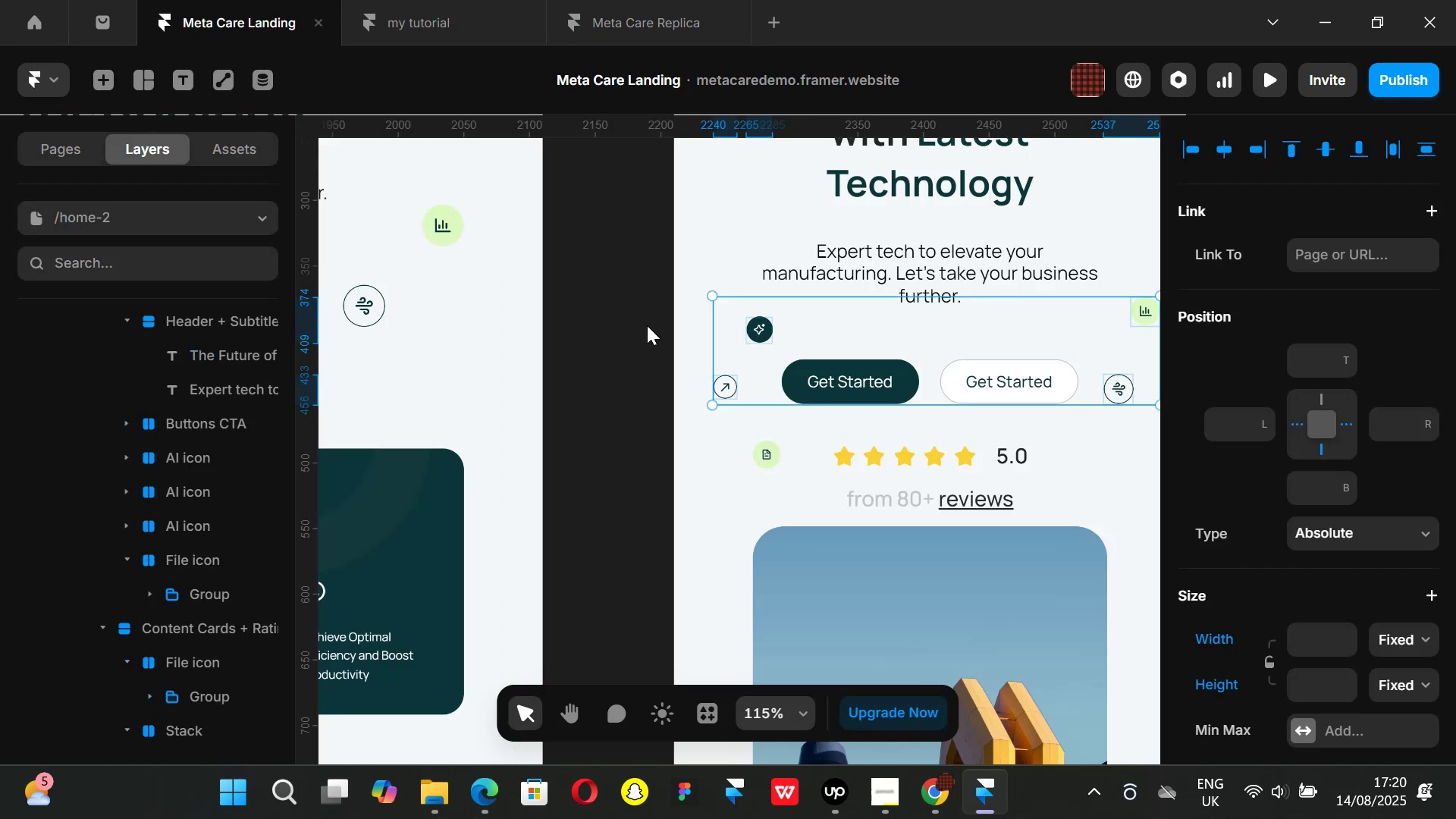 
key(Control+Z)
 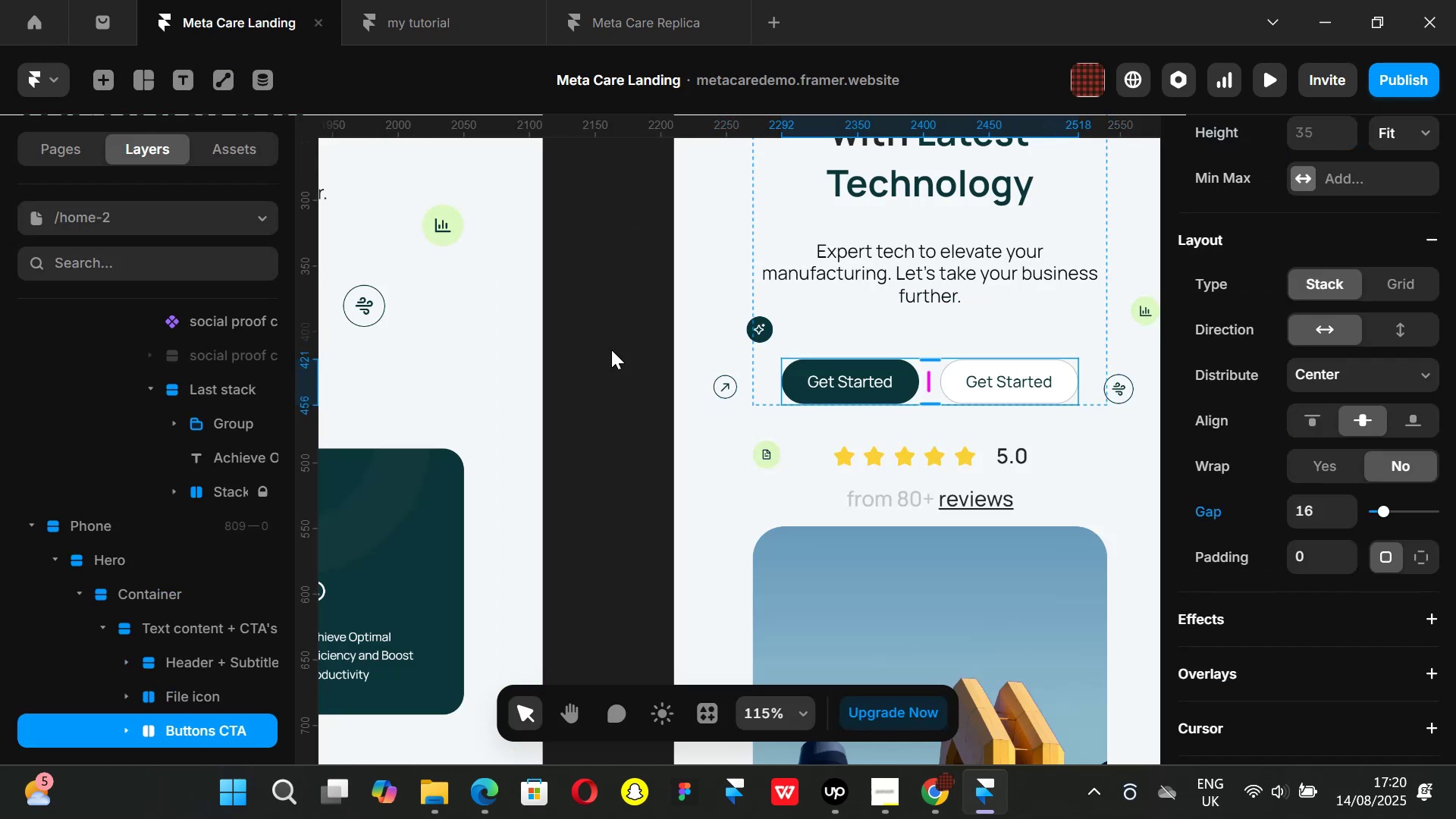 
scroll: coordinate [136, 510], scroll_direction: down, amount: 2.0
 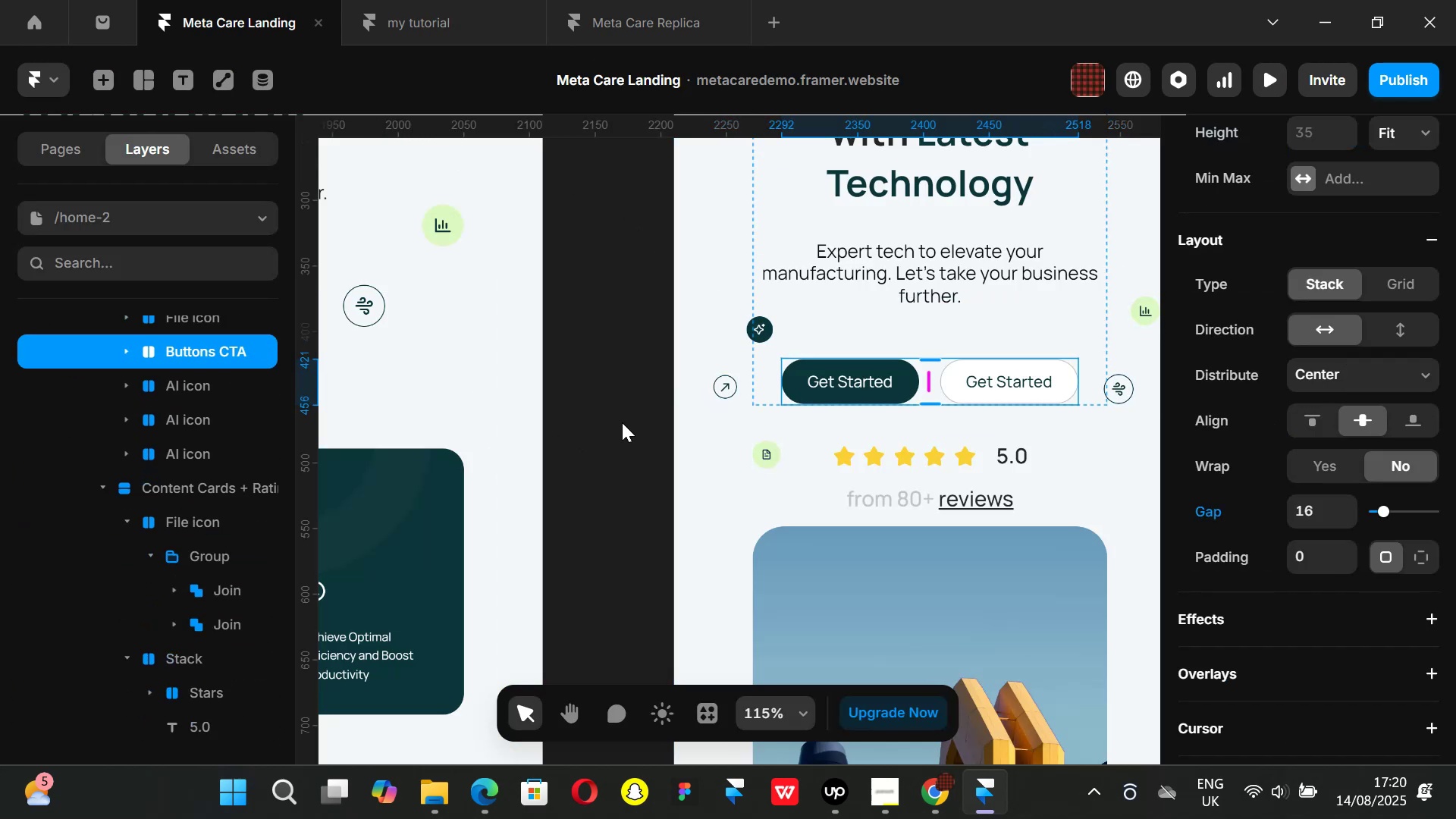 
left_click([623, 422])
 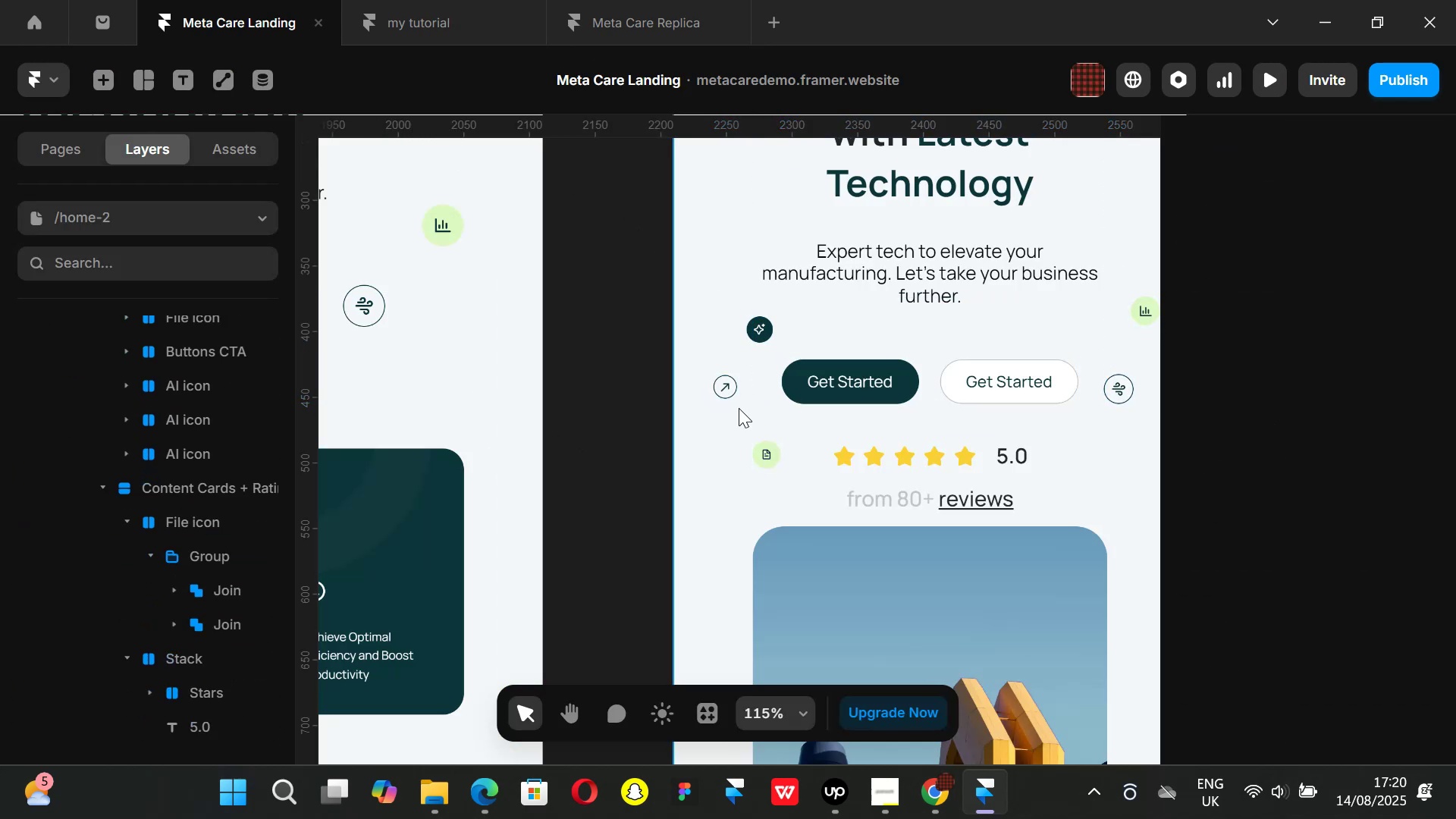 
hold_key(key=ShiftLeft, duration=0.88)
scroll: coordinate [739, 408], scroll_direction: down, amount: 3.0
 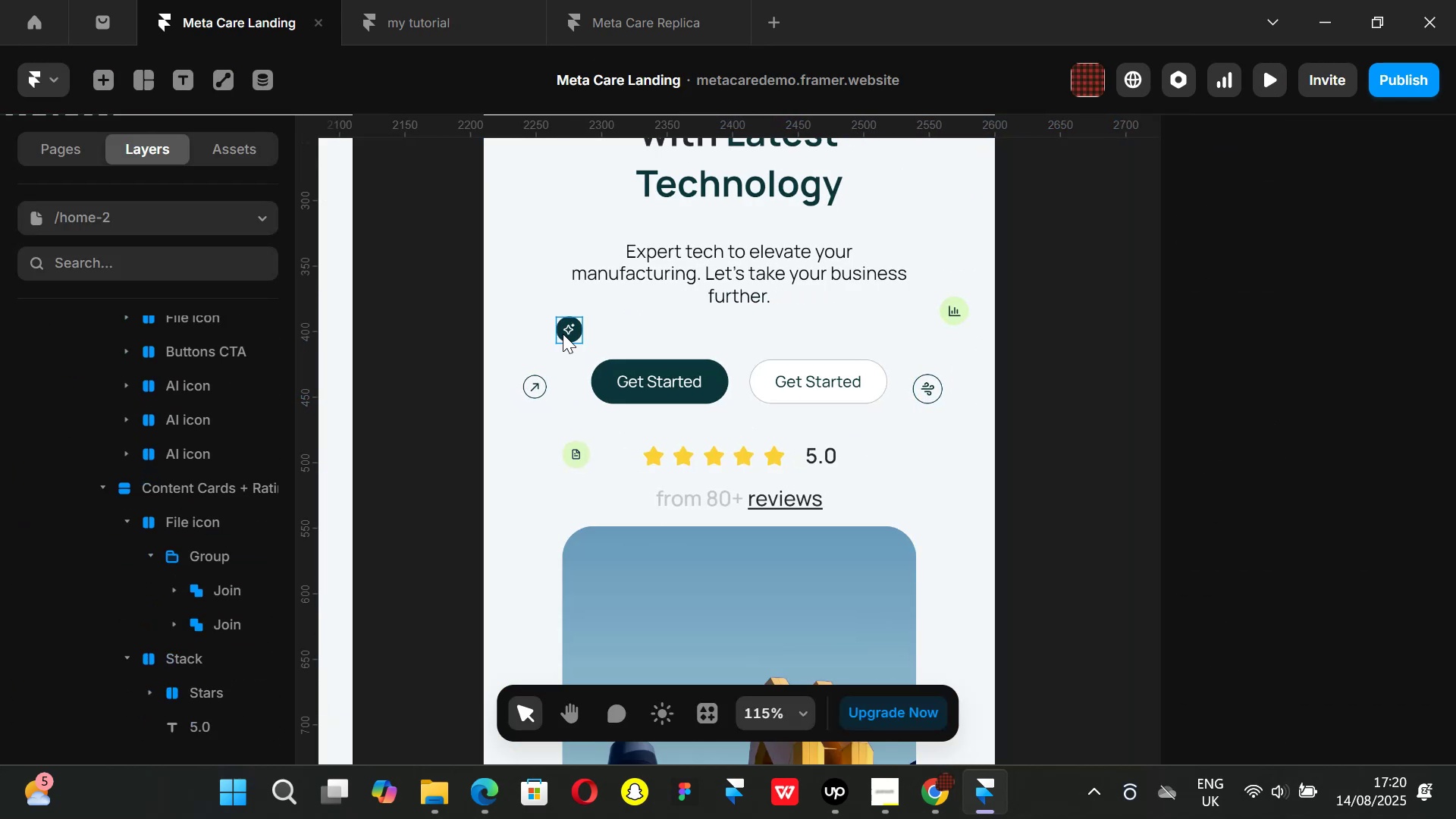 
scroll: coordinate [602, 394], scroll_direction: up, amount: 3.0
 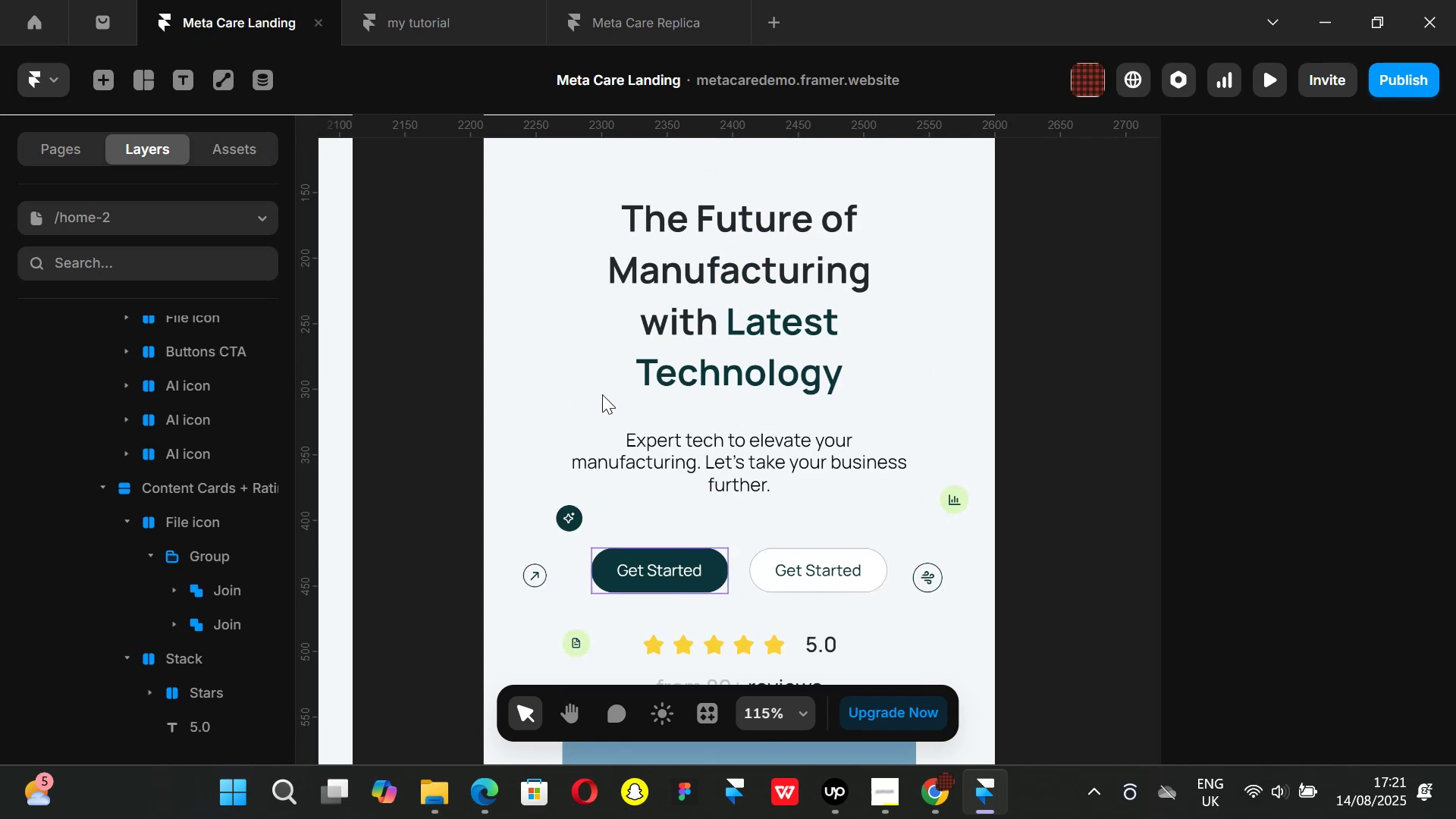 
scroll: coordinate [602, 394], scroll_direction: down, amount: 3.0
 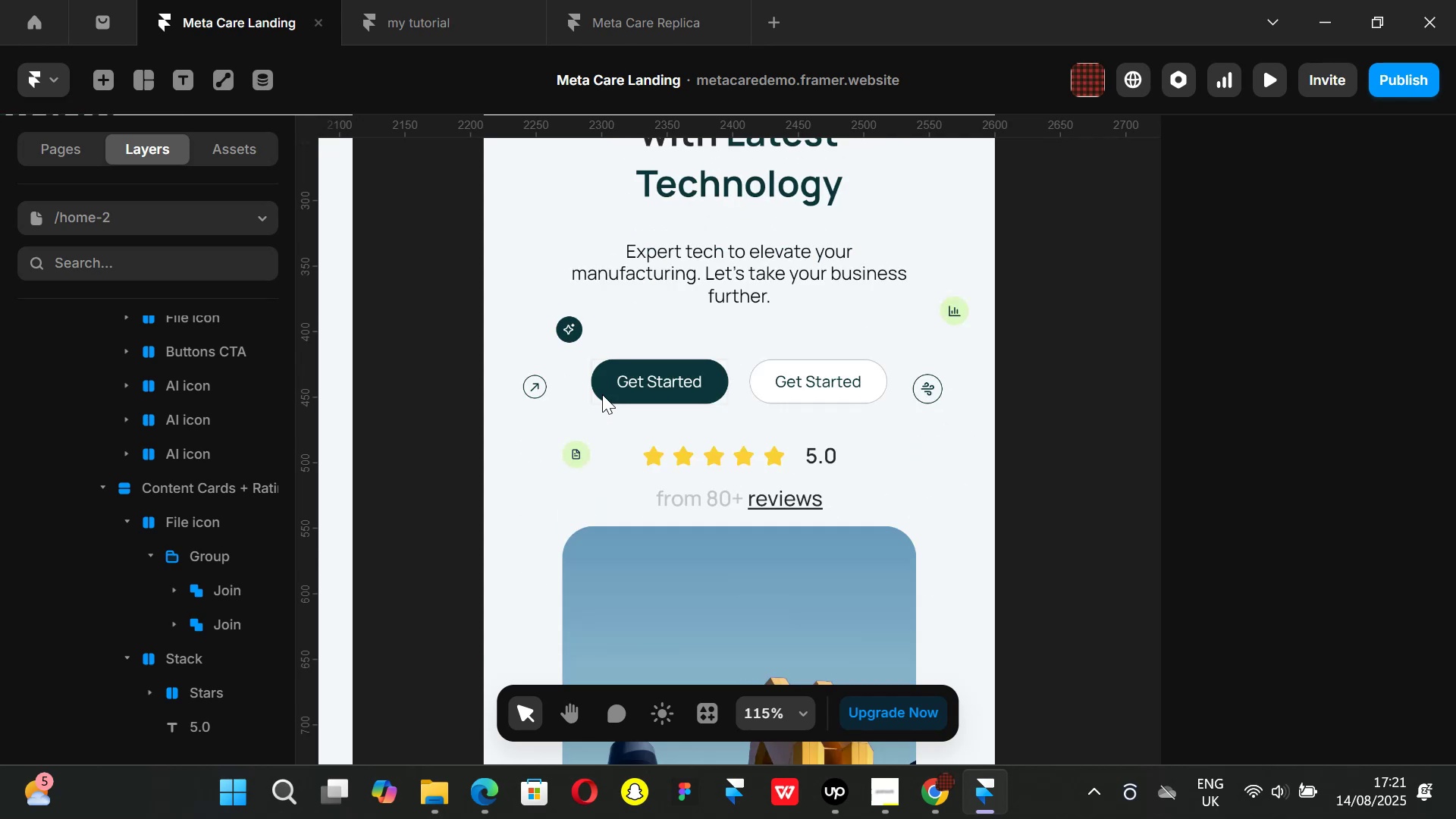 
hold_key(key=ShiftLeft, duration=1.51)
scroll: coordinate [602, 394], scroll_direction: up, amount: 2.0
 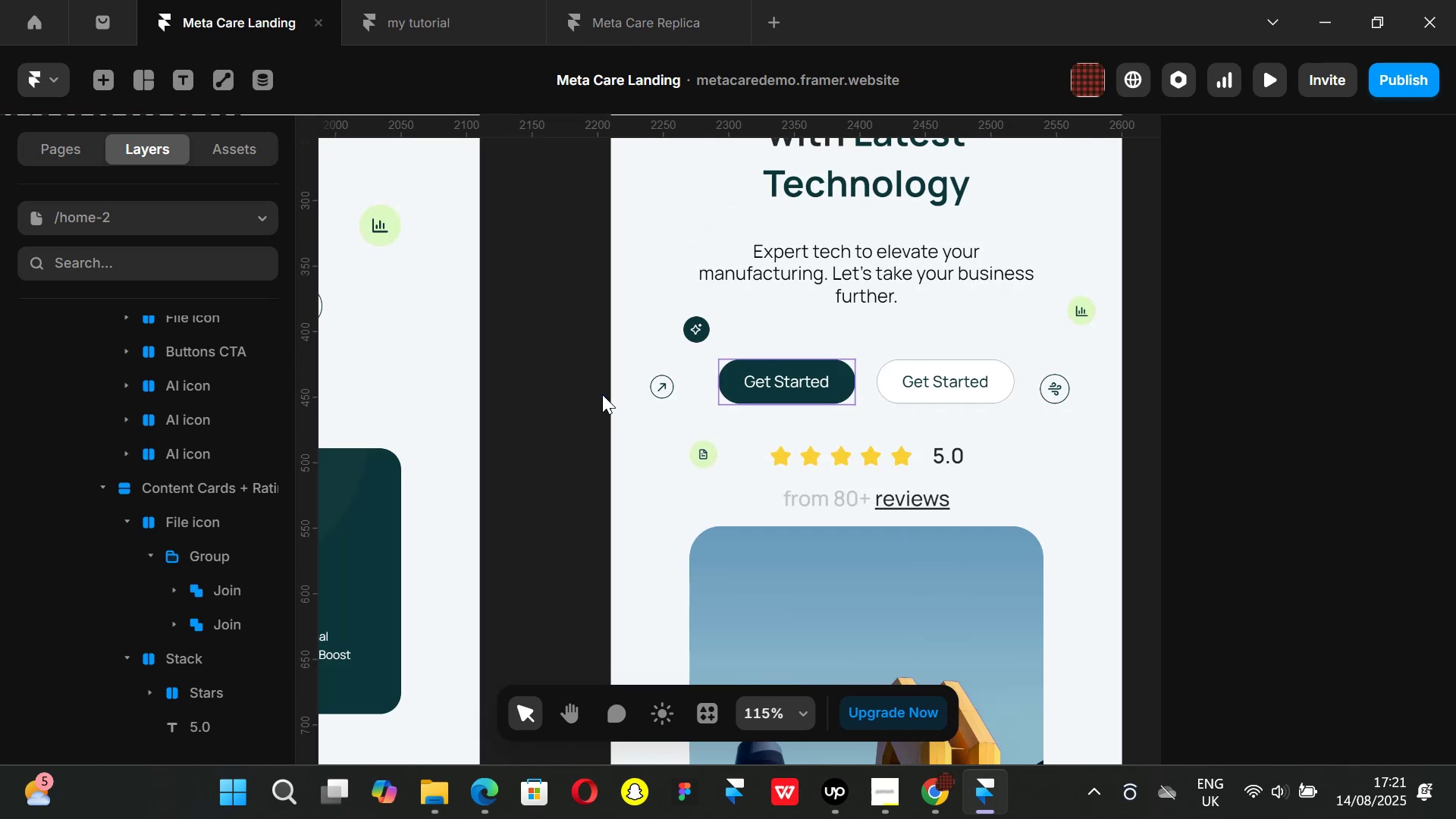 
scroll: coordinate [602, 394], scroll_direction: down, amount: 2.0
 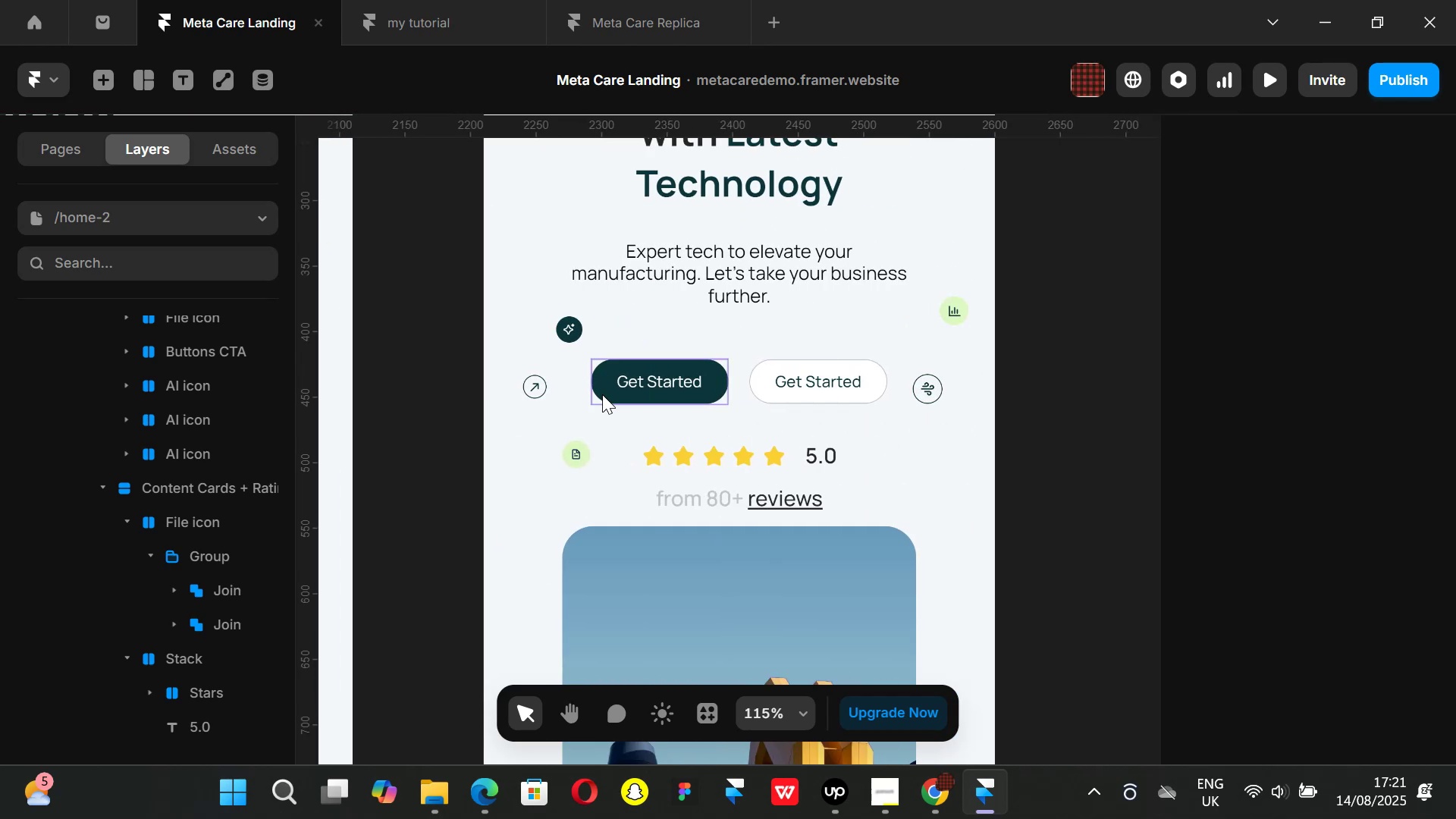 
hold_key(key=ShiftLeft, duration=1.19)
 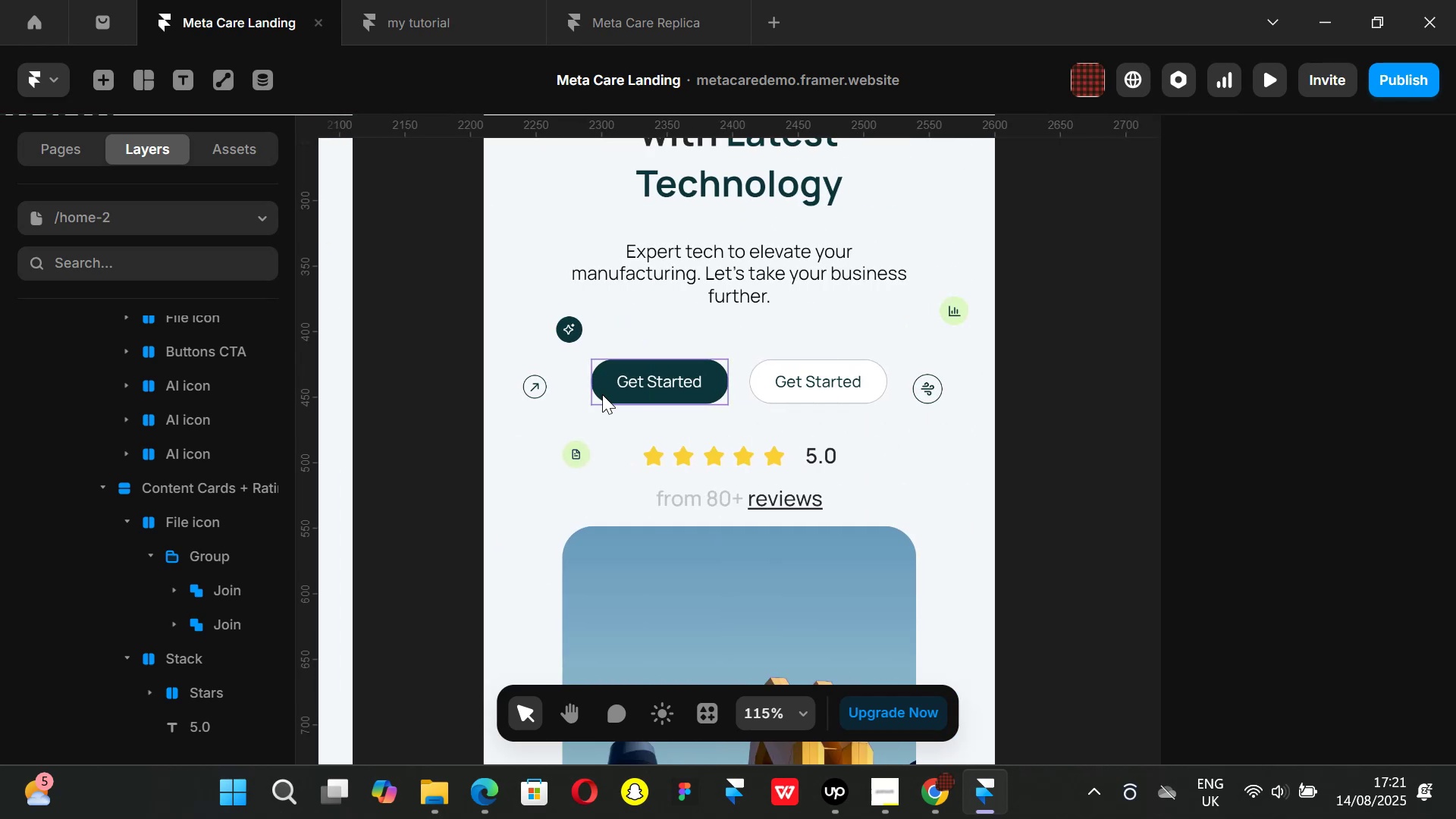 
wait(6.31)
 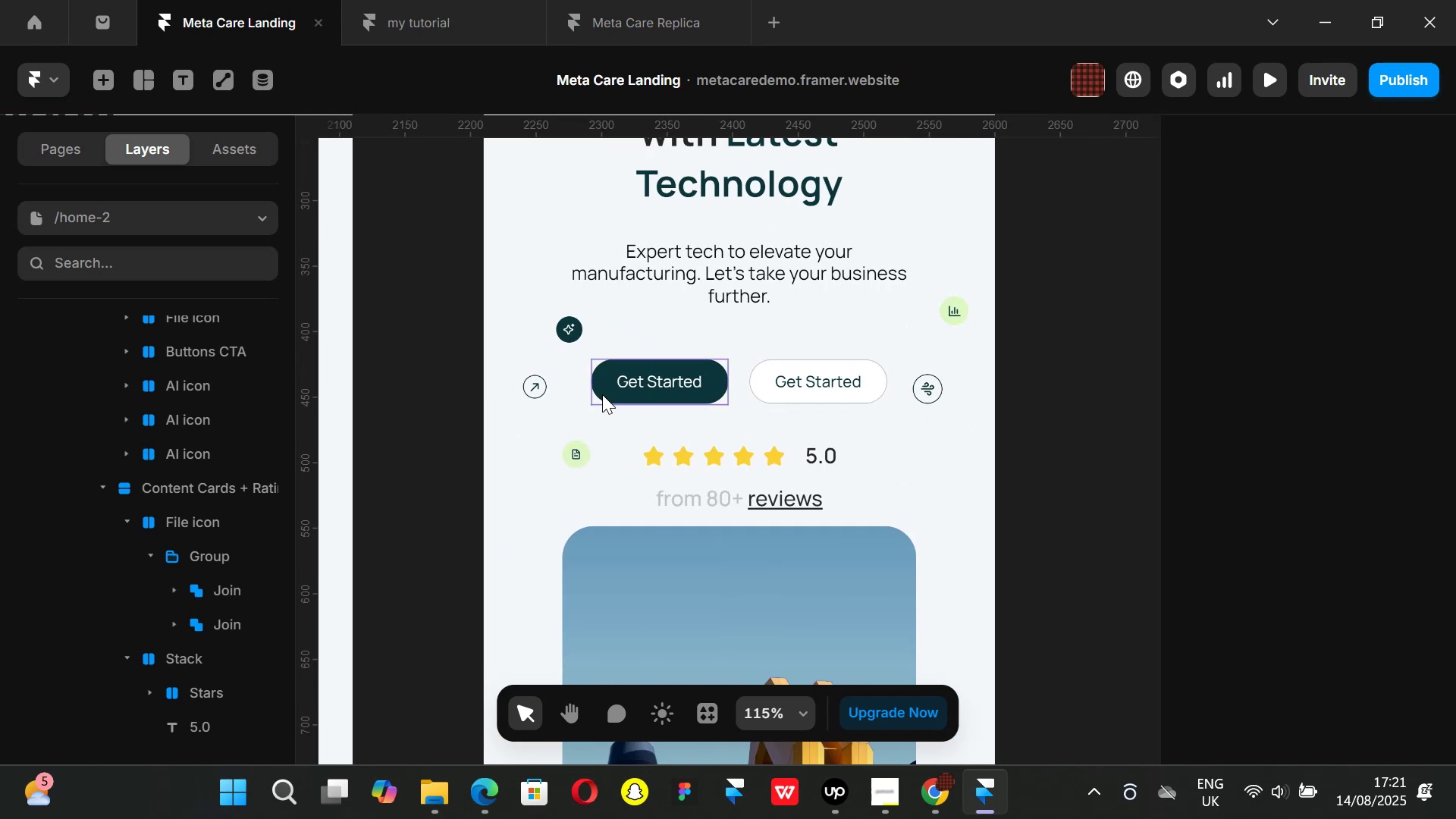 
left_click([574, 340])
 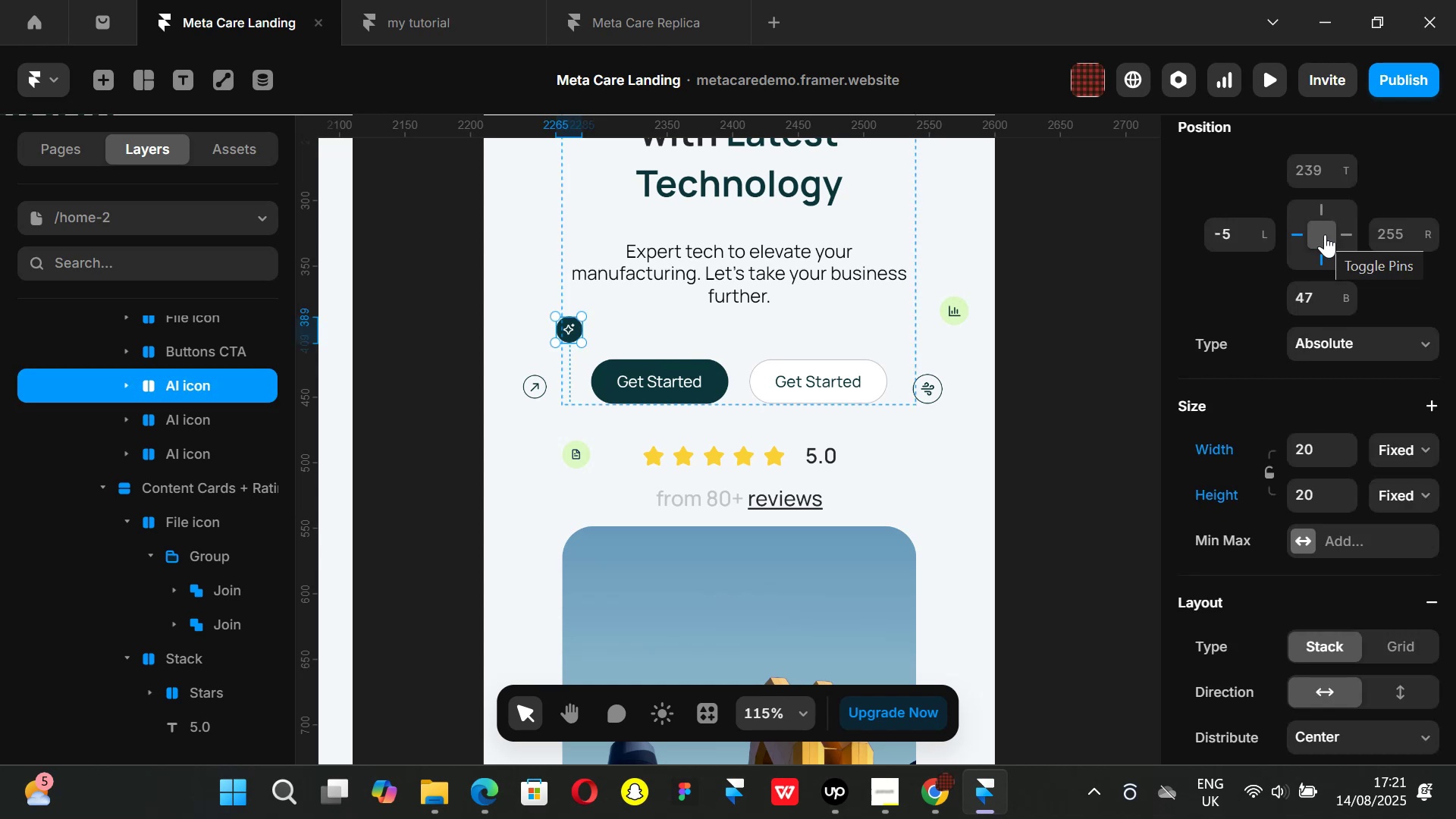 
wait(6.27)
 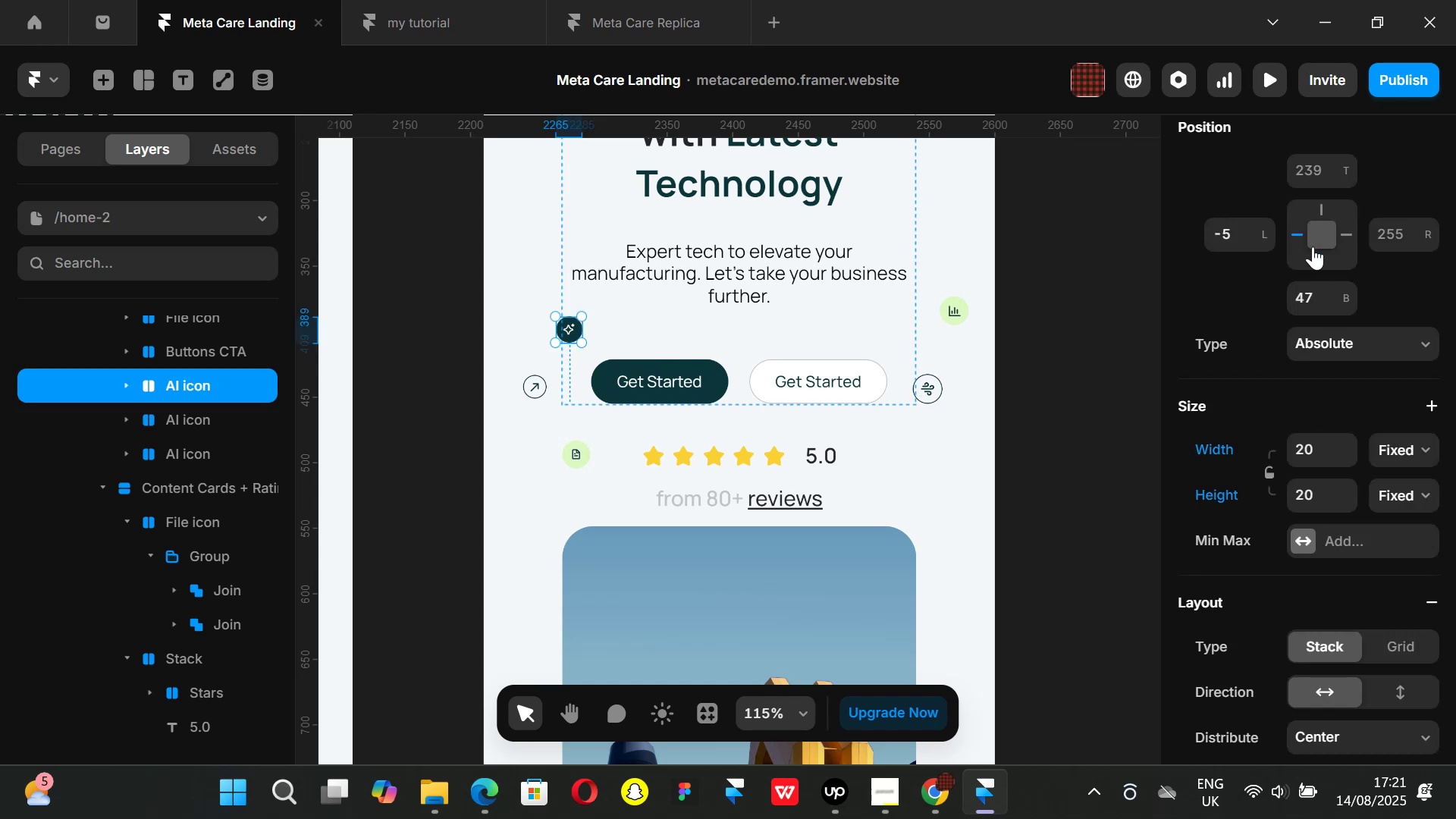 
double_click([1326, 240])
 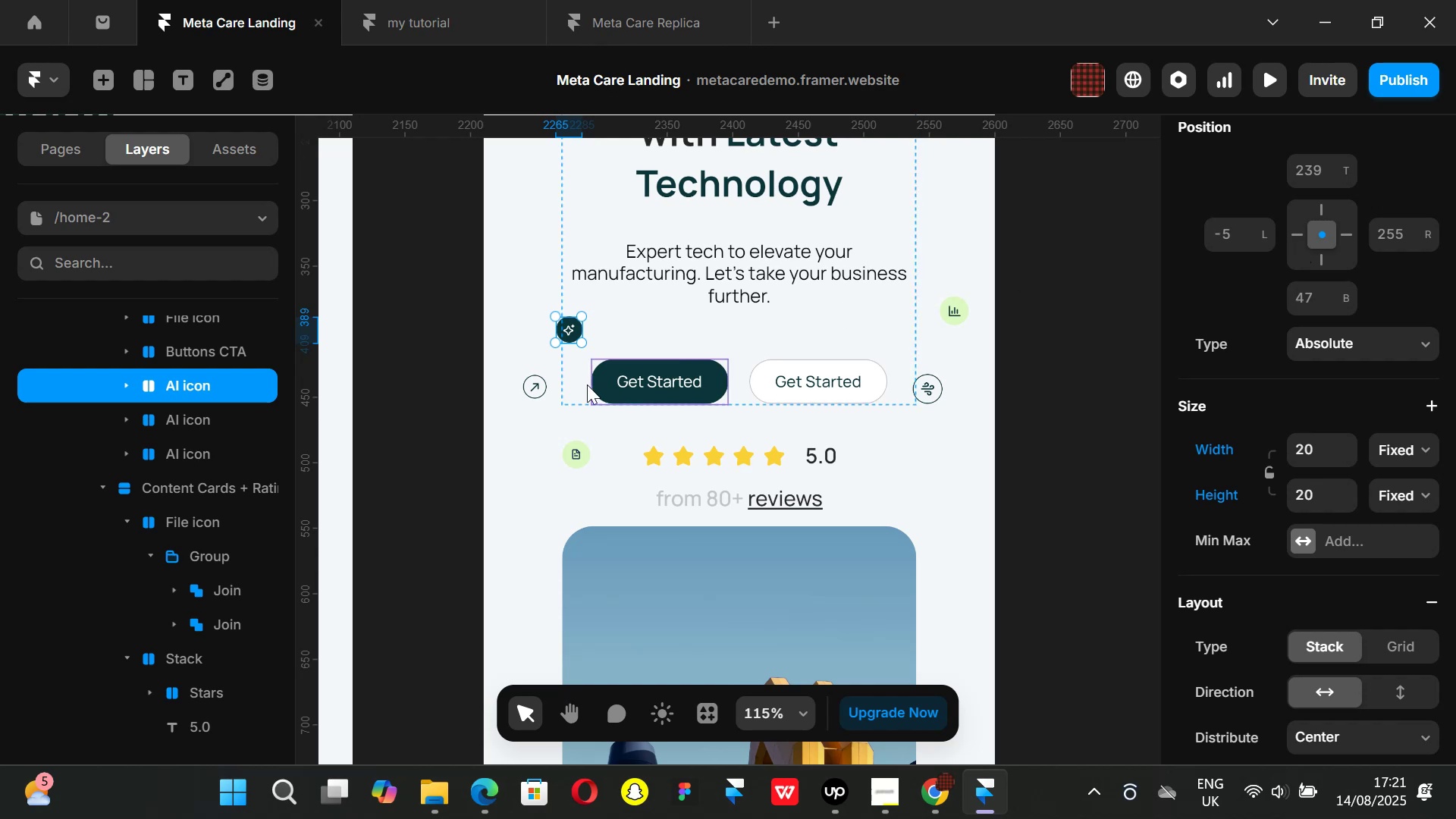 
left_click([544, 391])
 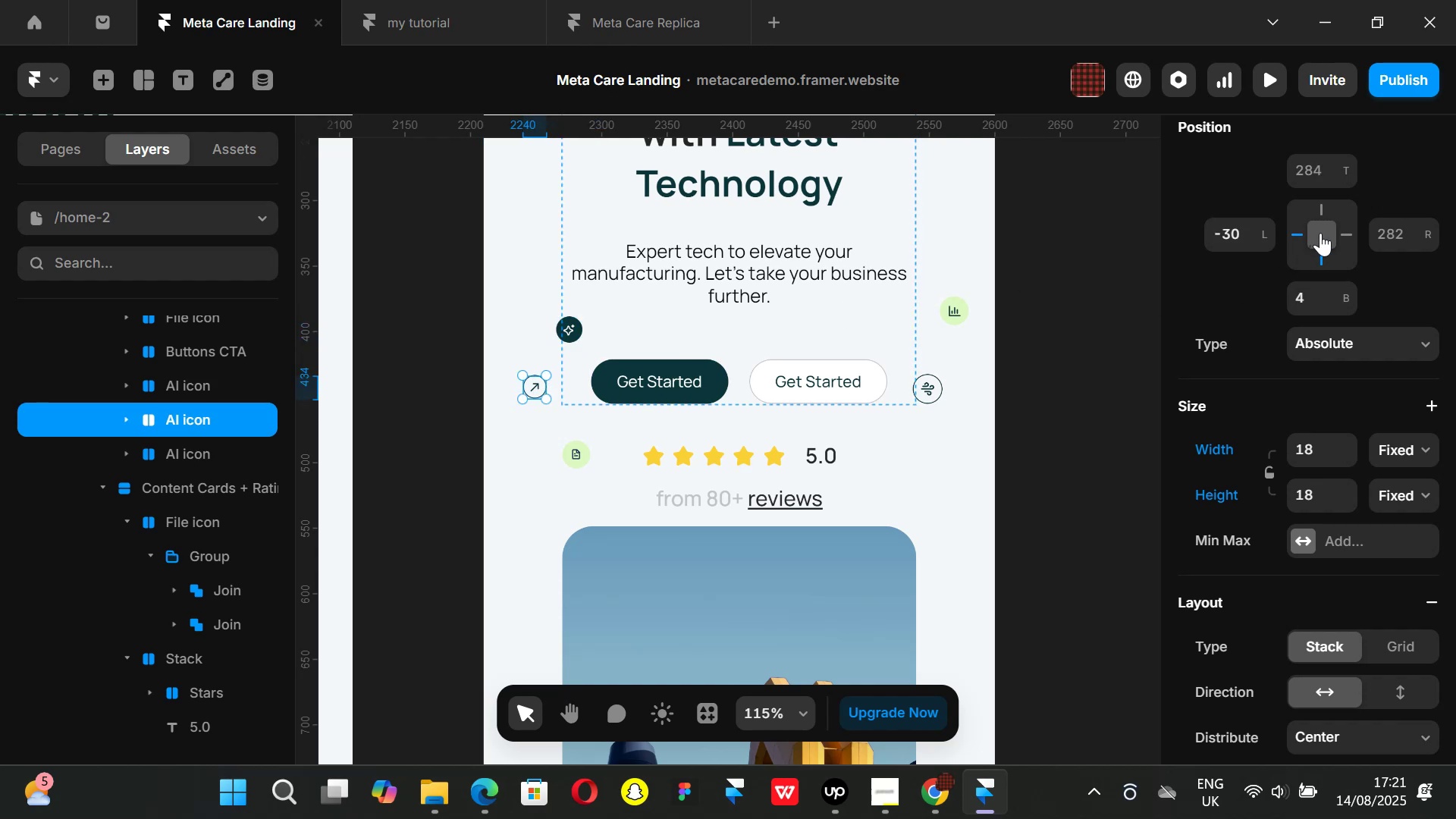 
double_click([1320, 233])
 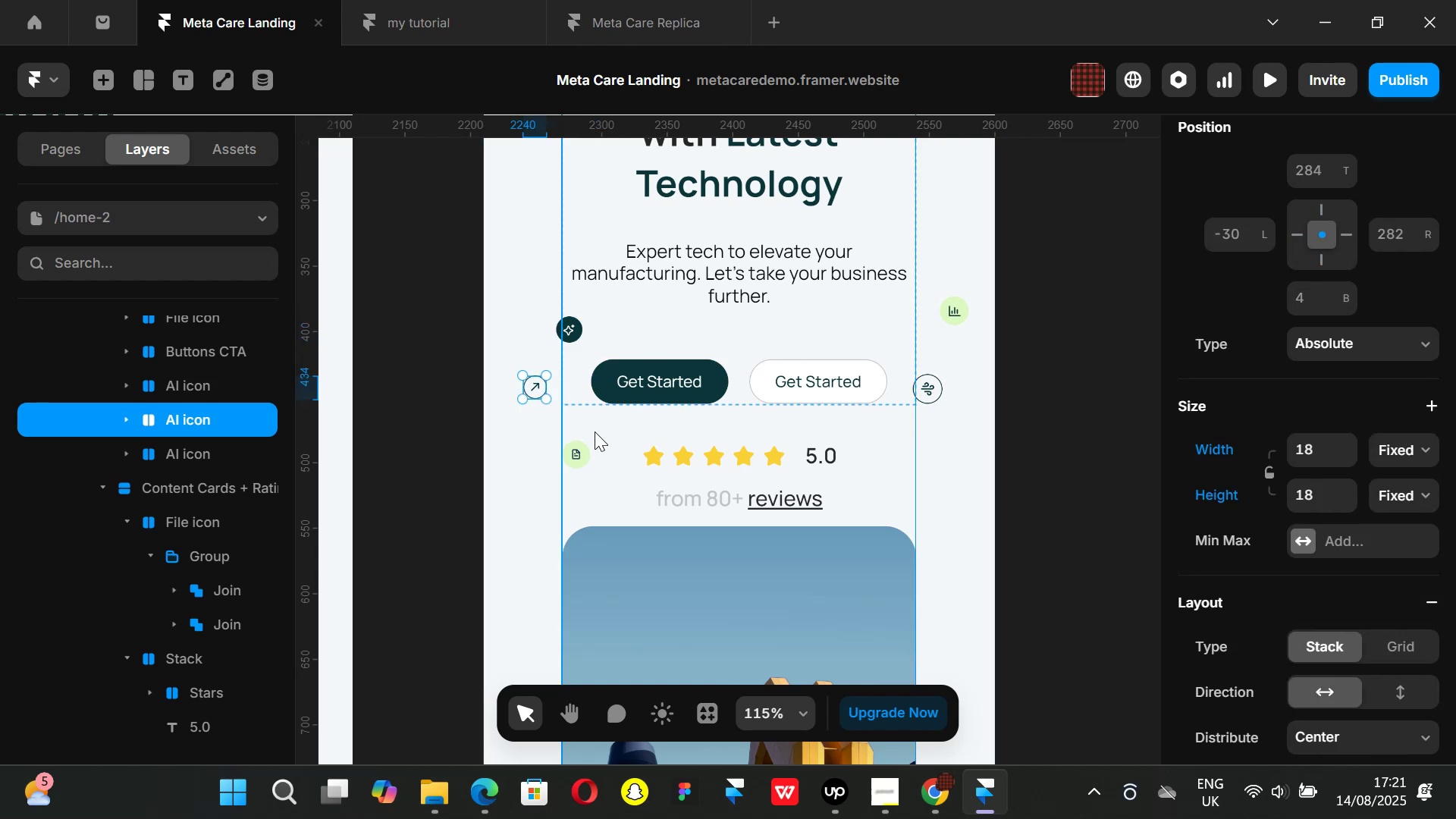 
left_click([584, 453])
 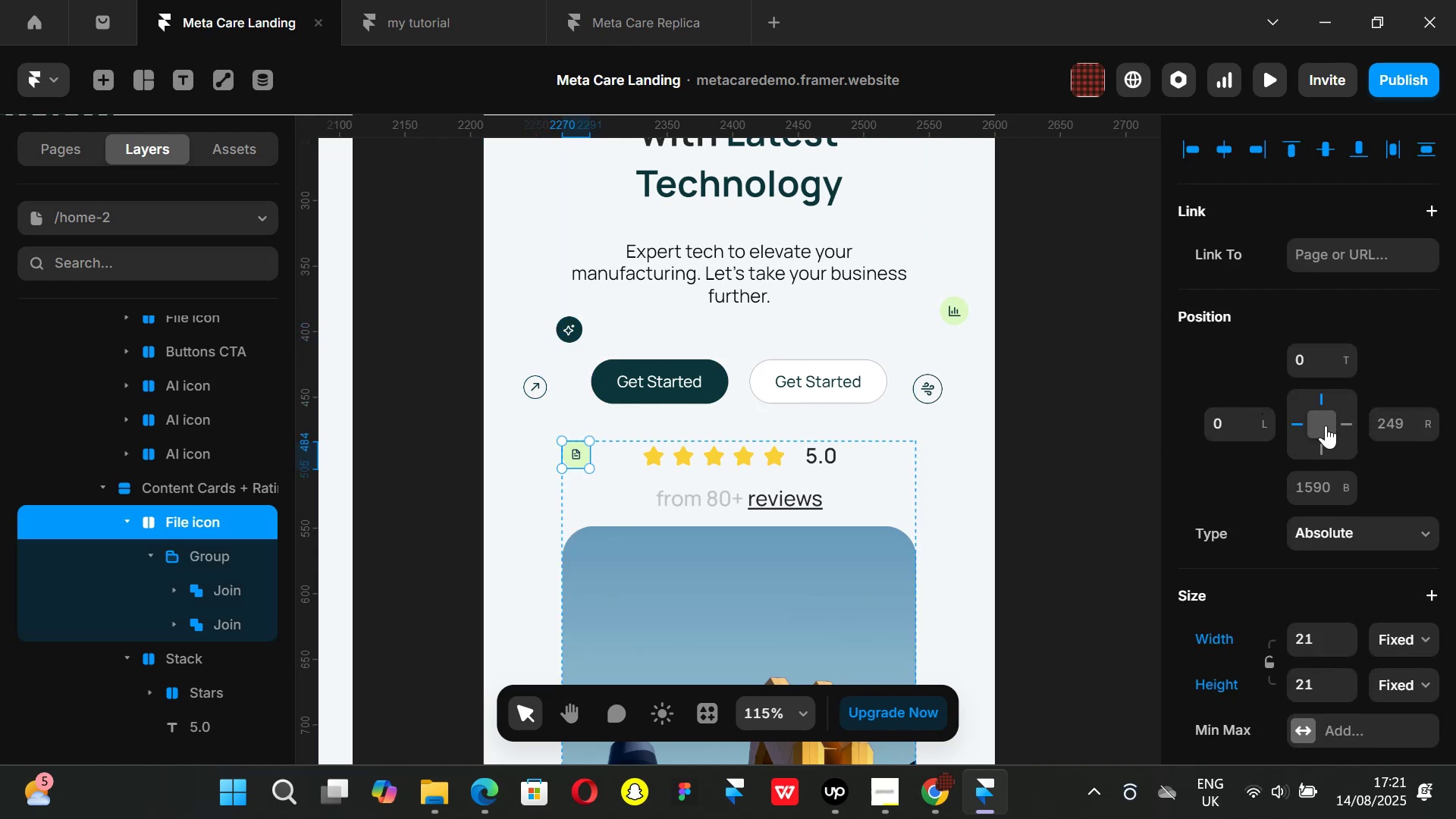 
double_click([1323, 425])
 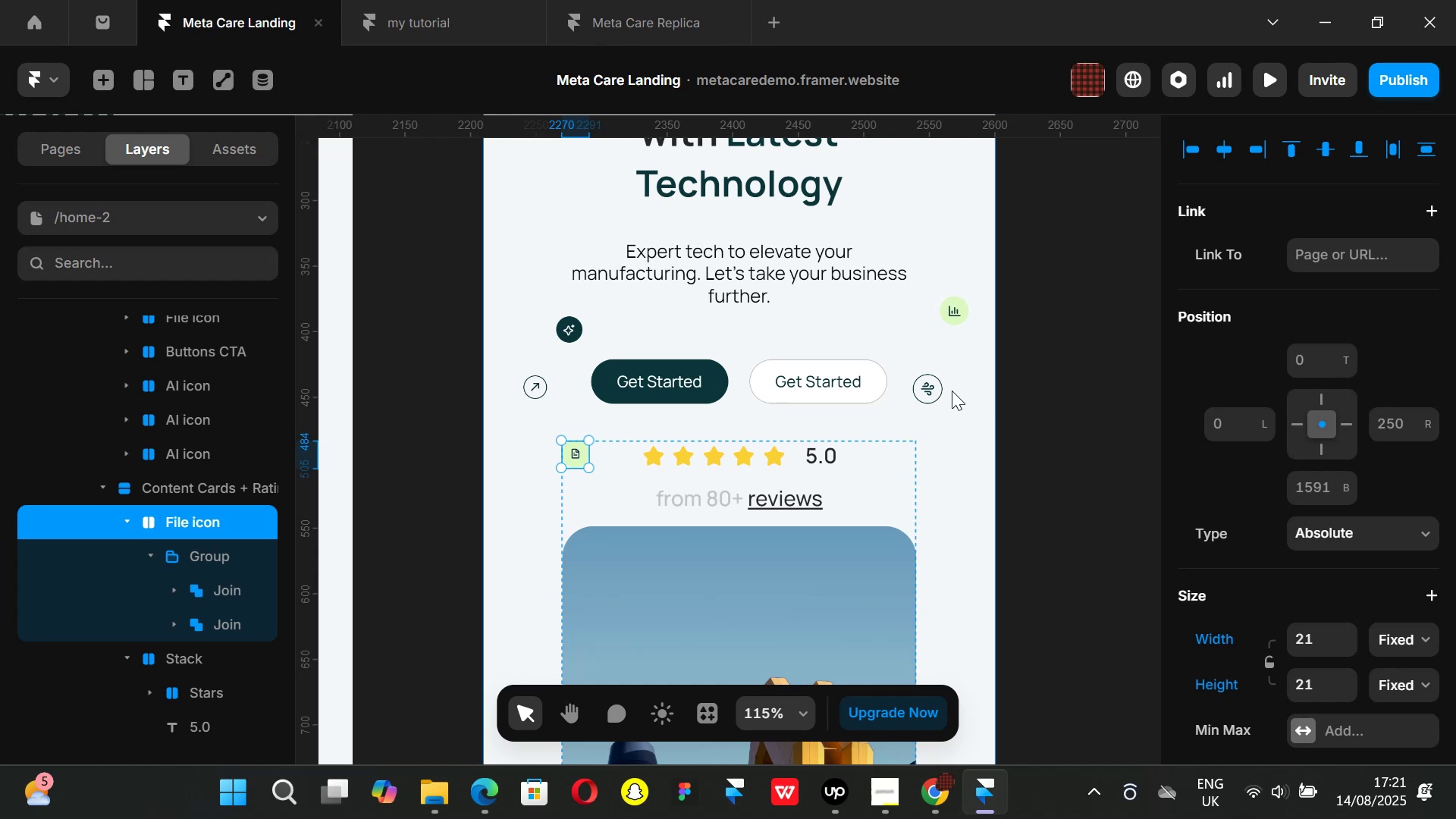 
left_click([943, 388])
 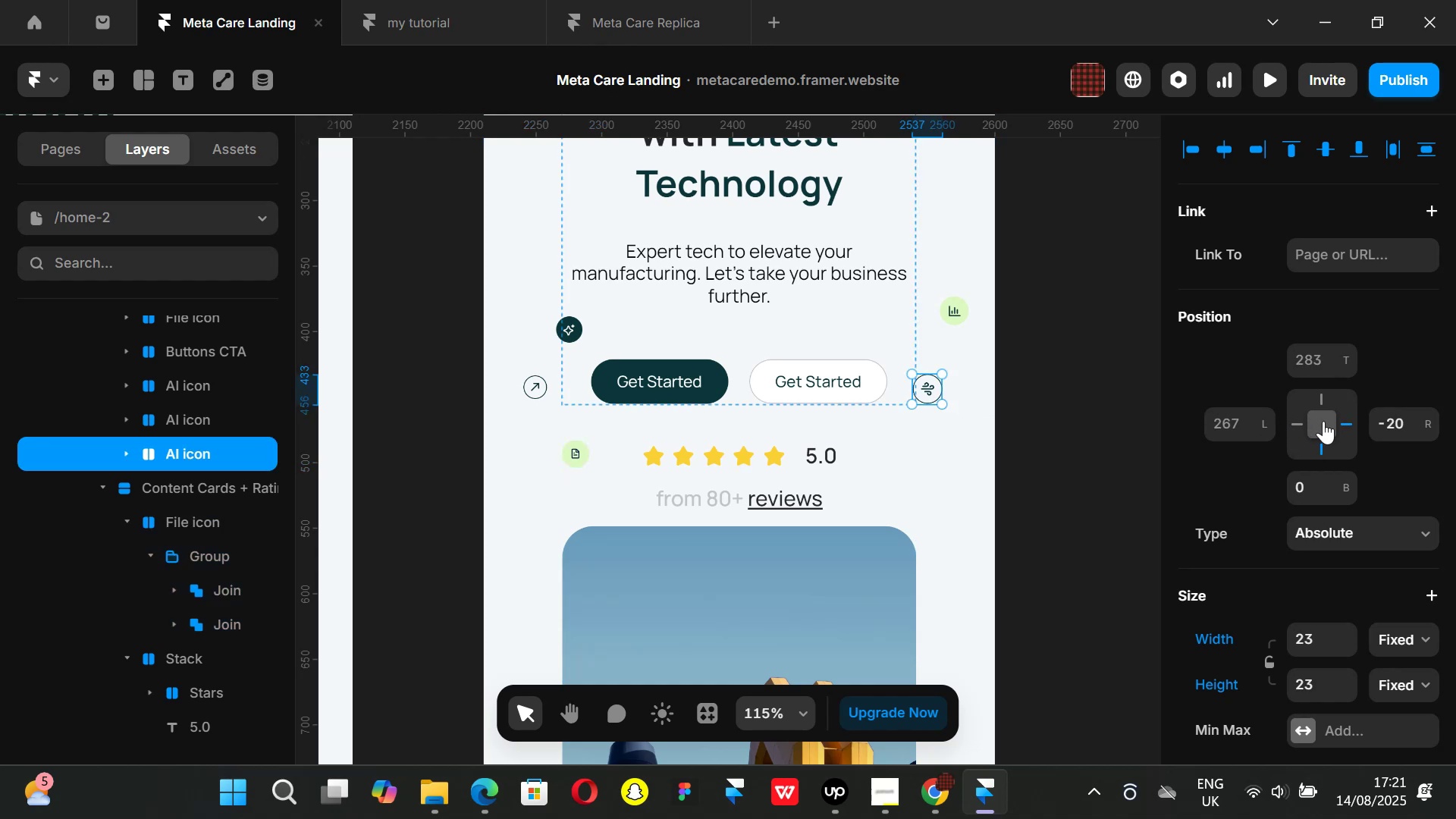 
double_click([1323, 421])
 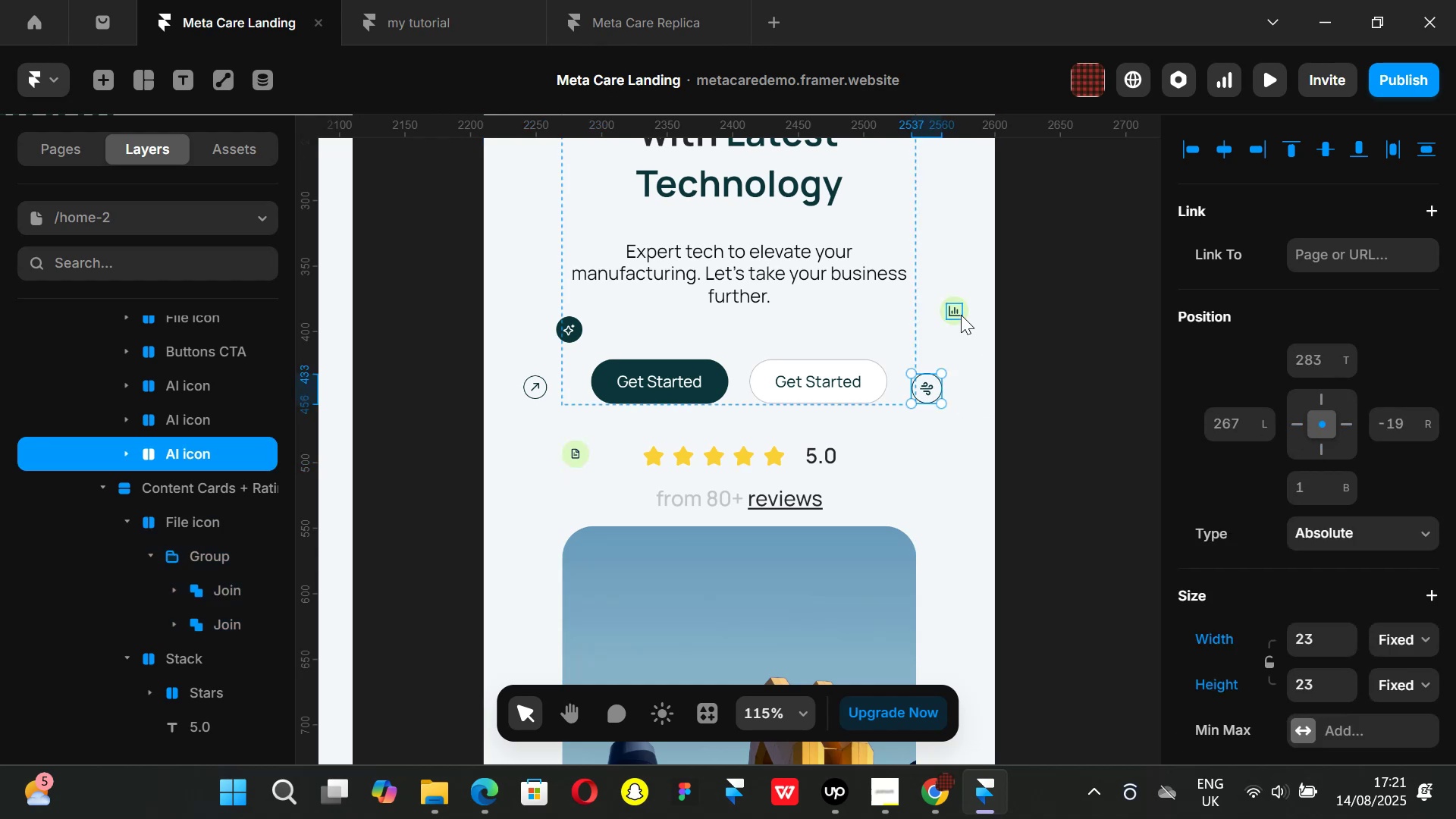 
left_click([968, 319])
 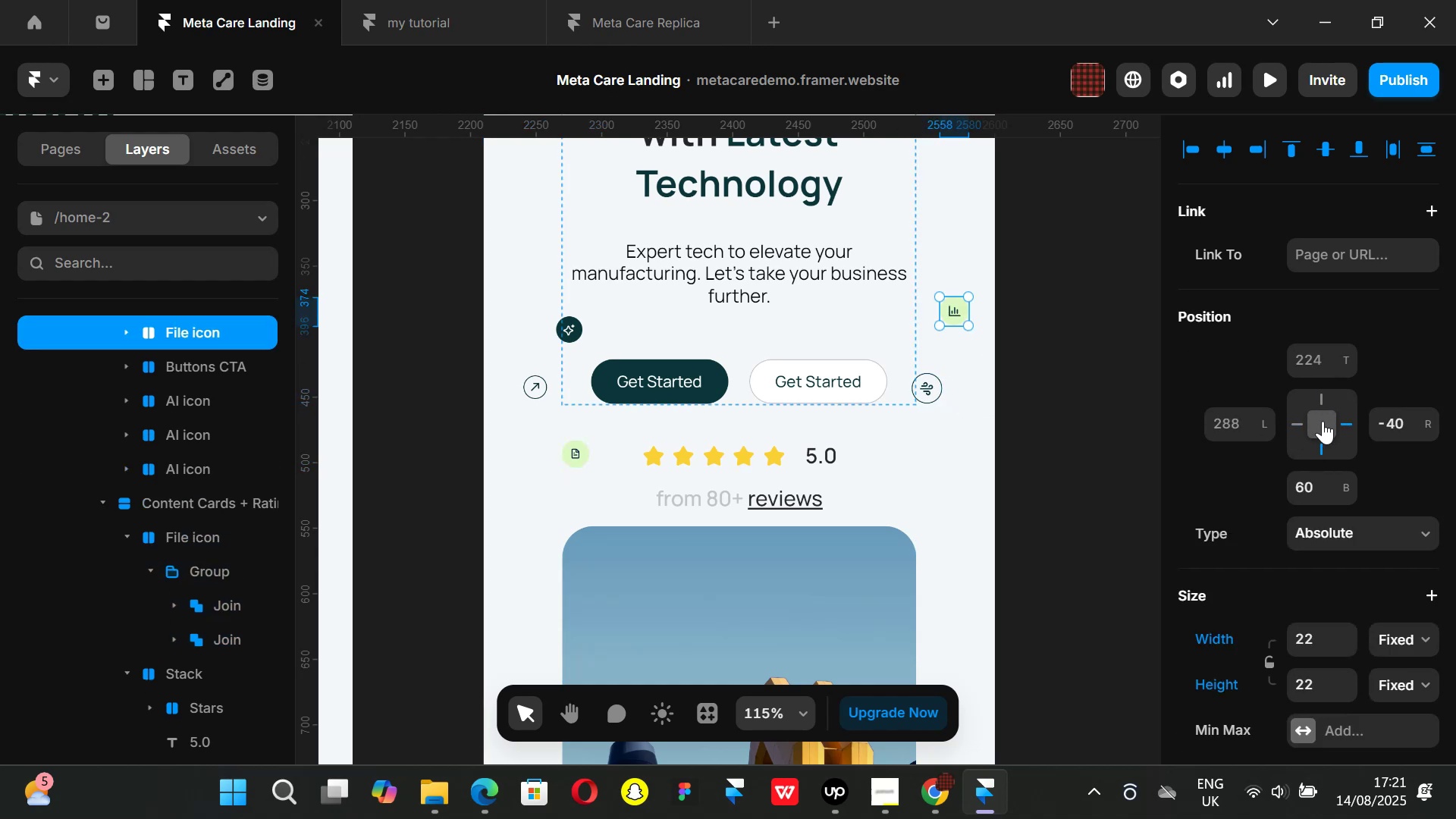 
double_click([1323, 421])
 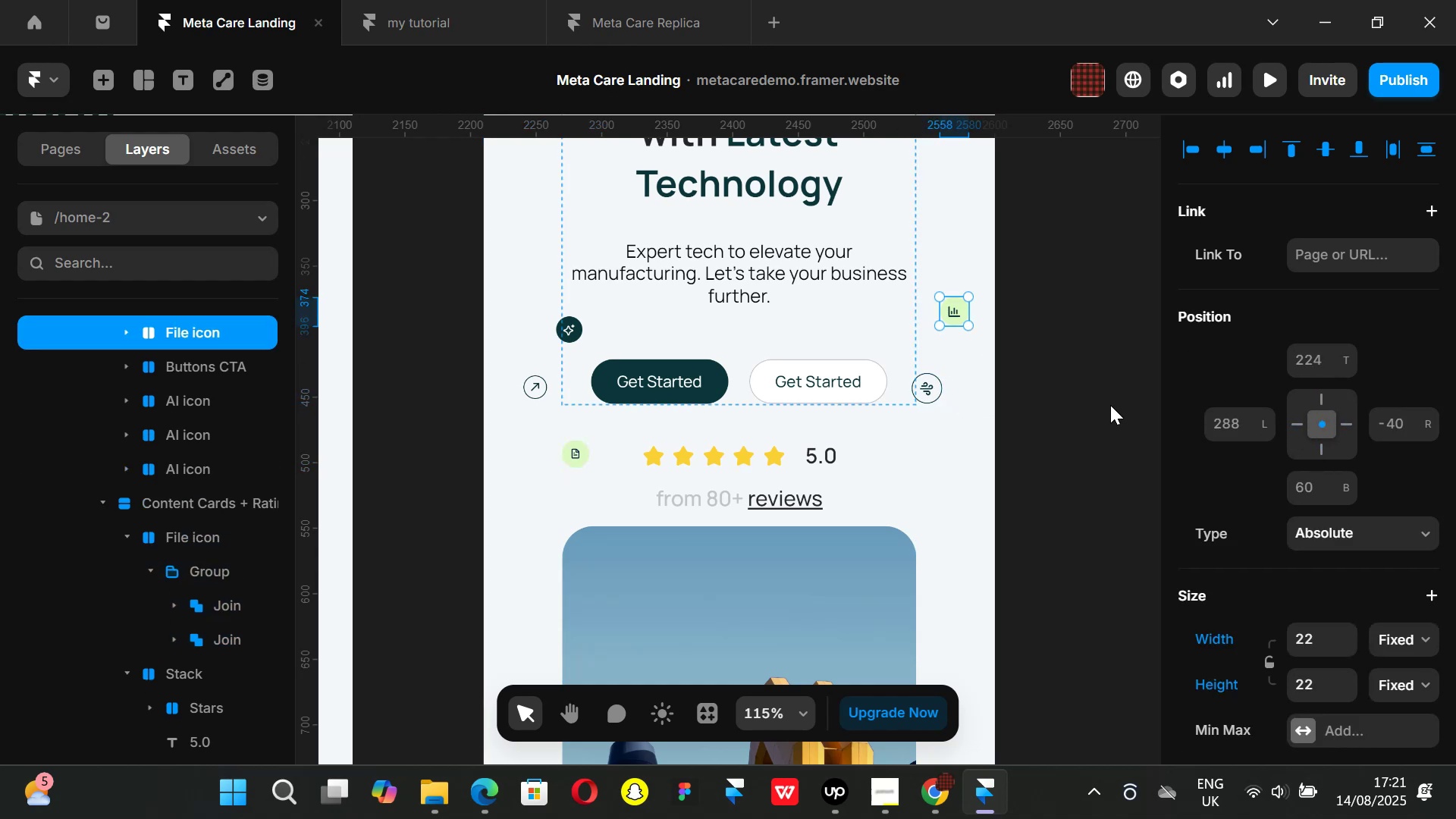 
left_click([1110, 405])
 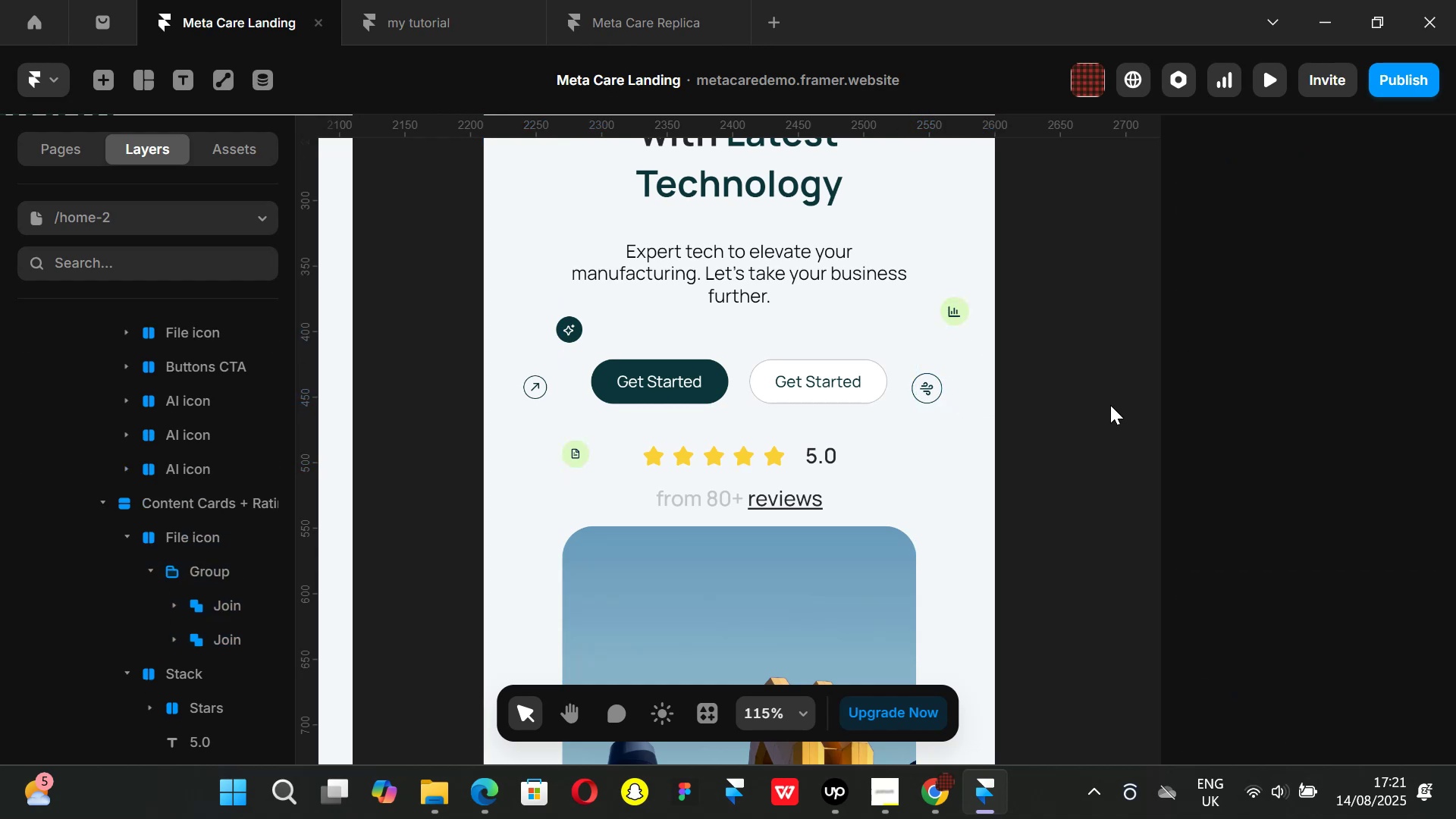 
key(Control+ControlLeft)
 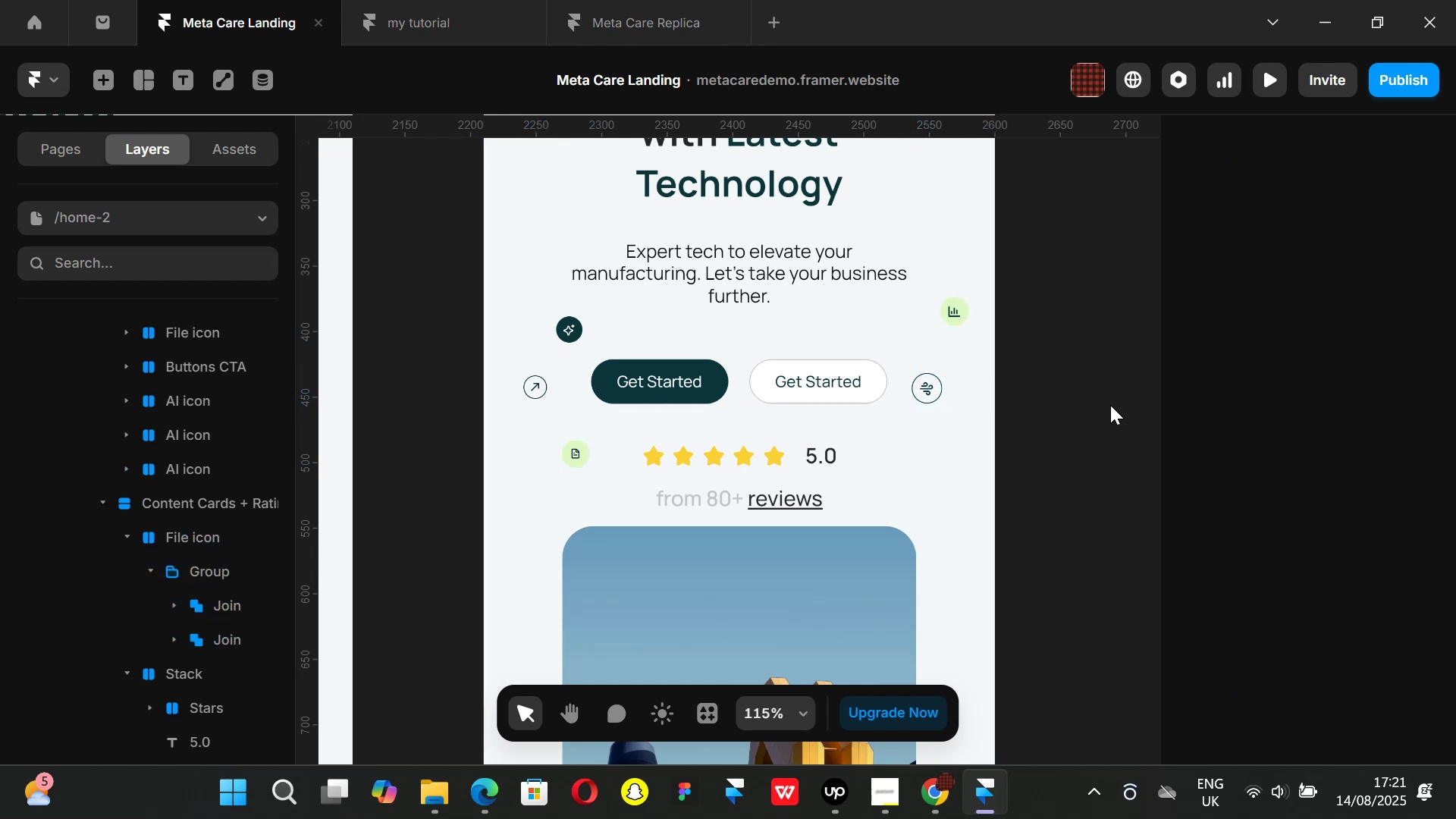 
key(Control+P)
 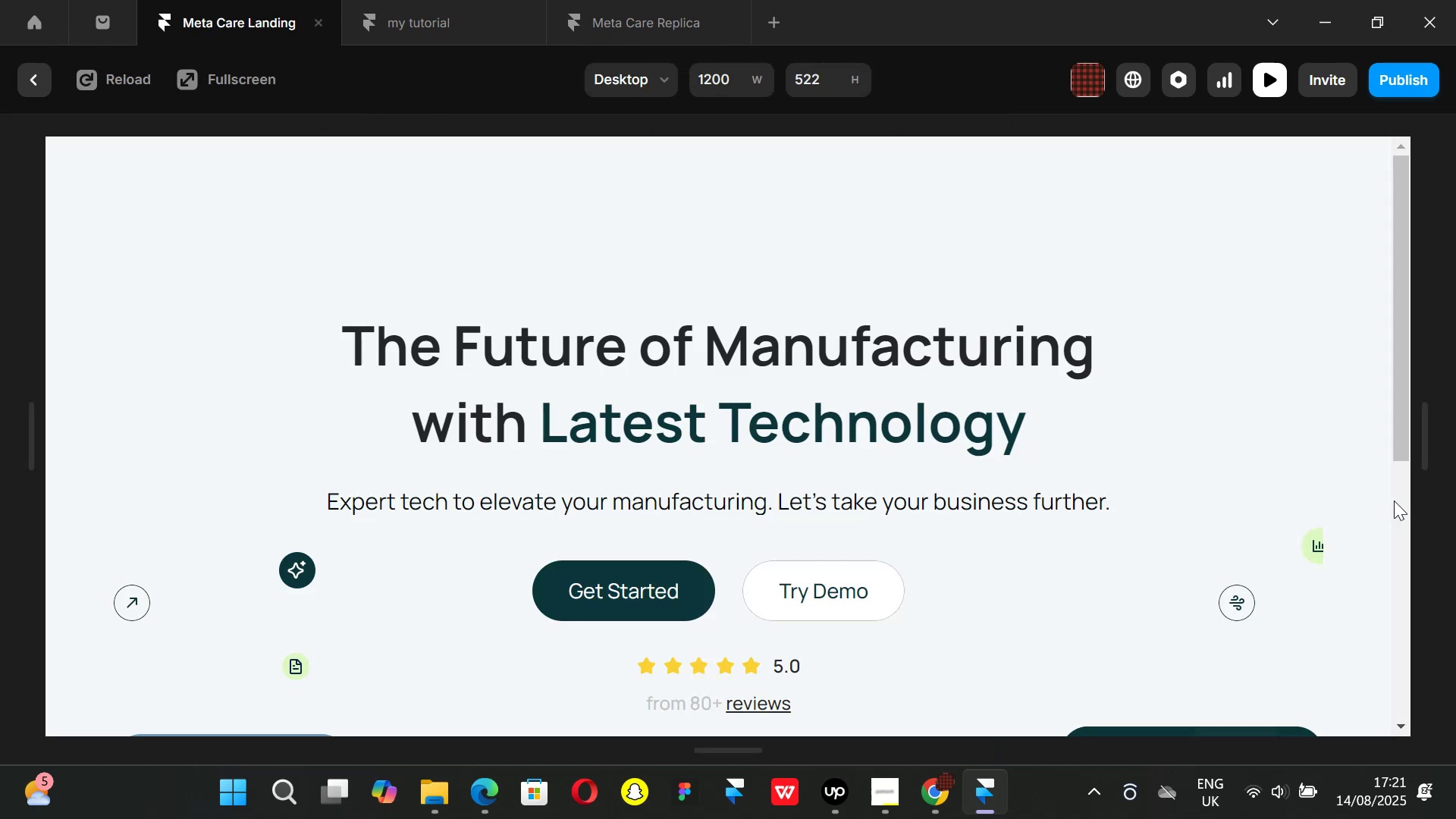 
left_click_drag(start_coordinate=[1420, 457], to_coordinate=[872, 398])
 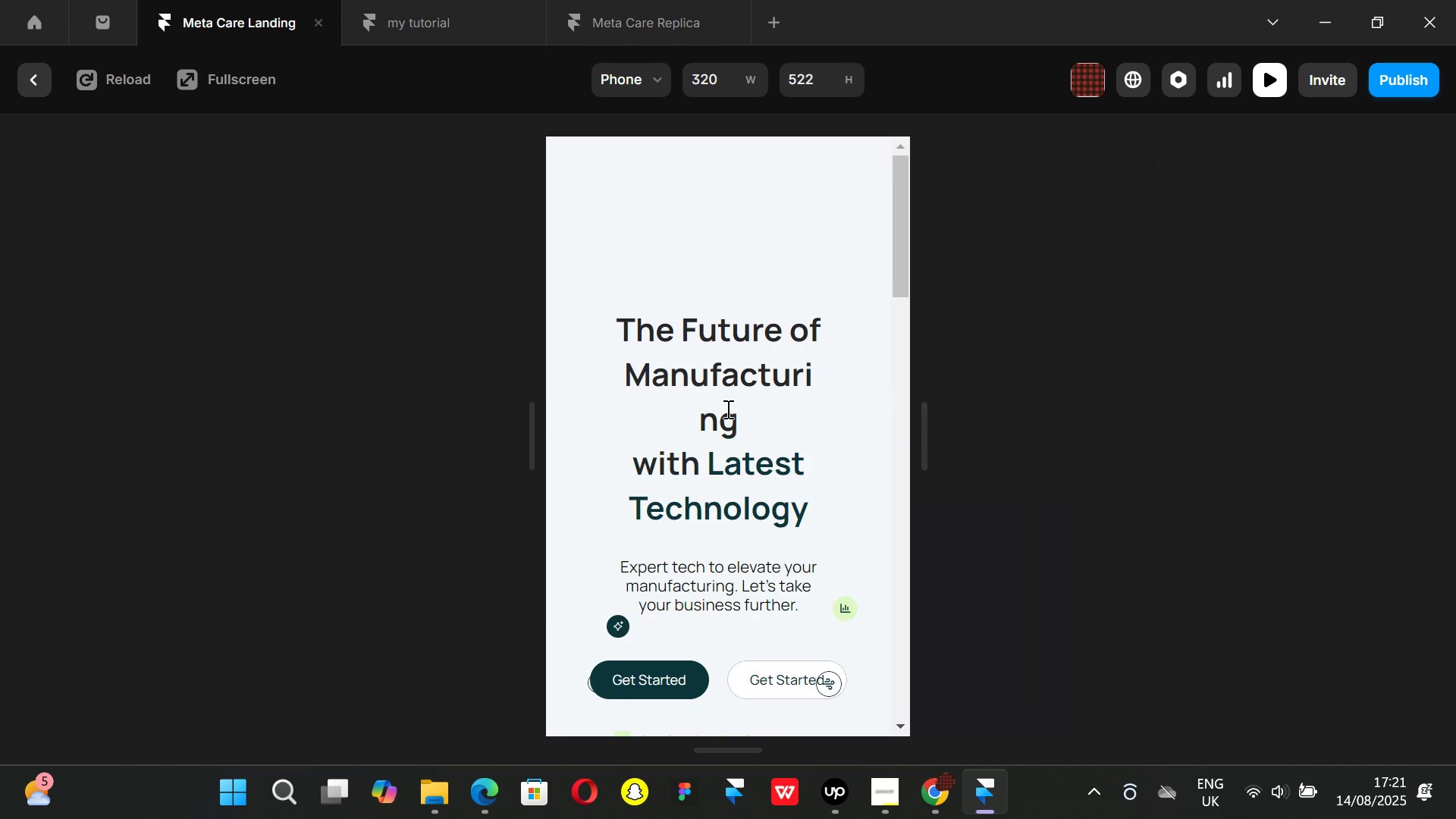 
scroll: coordinate [725, 412], scroll_direction: down, amount: 1.0
 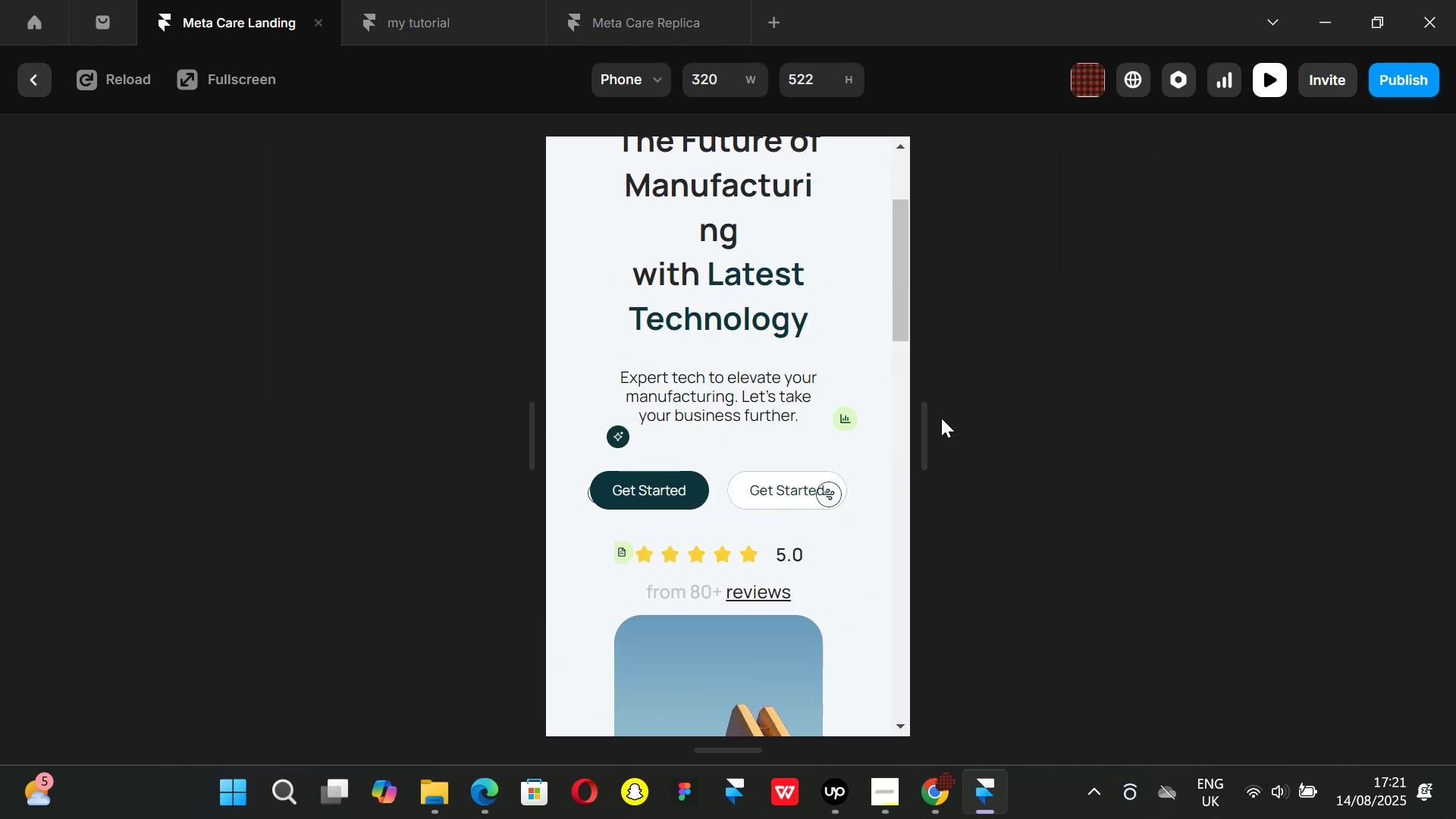 
left_click_drag(start_coordinate=[928, 430], to_coordinate=[770, 438])
 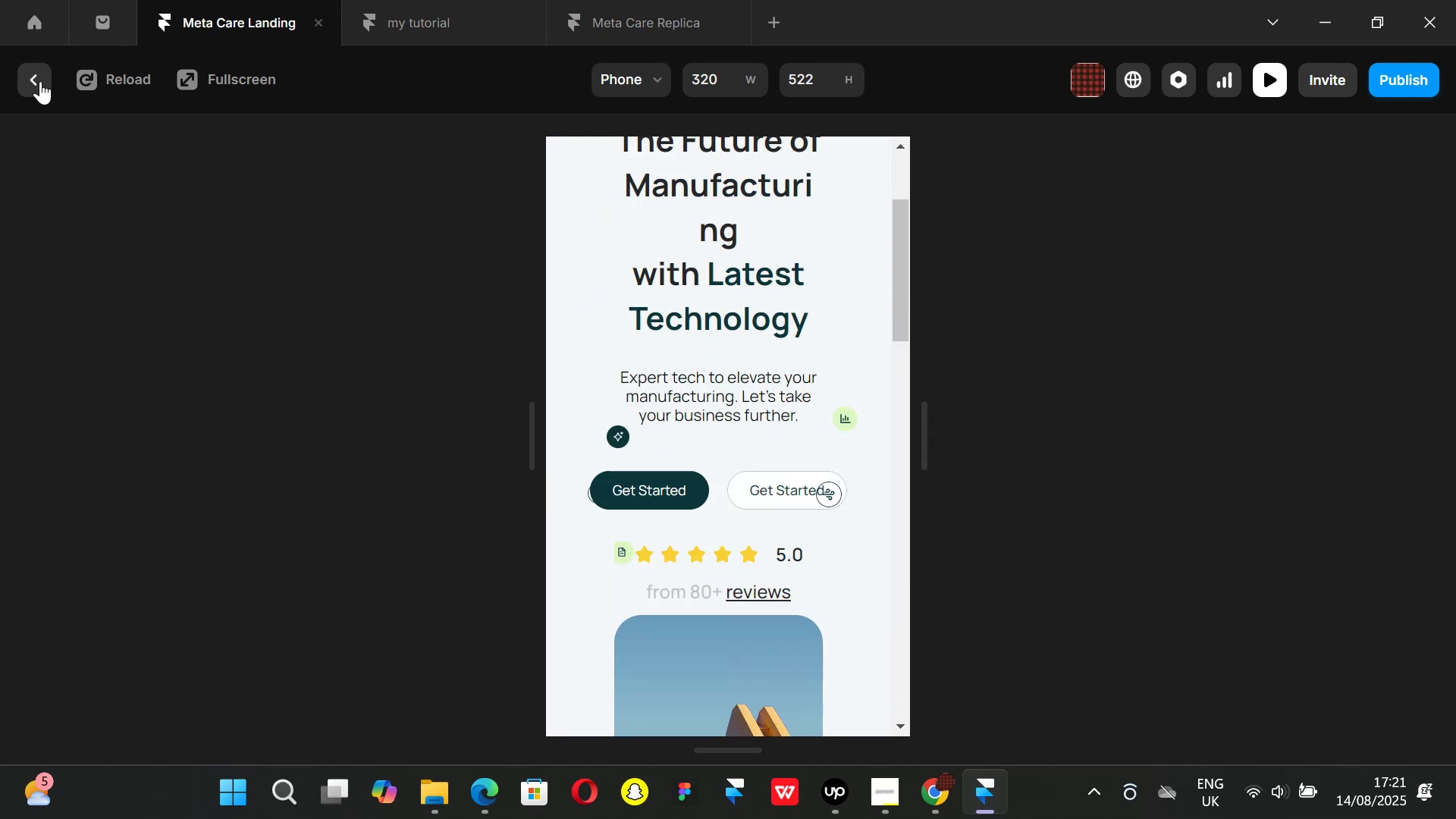 
left_click([40, 81])
 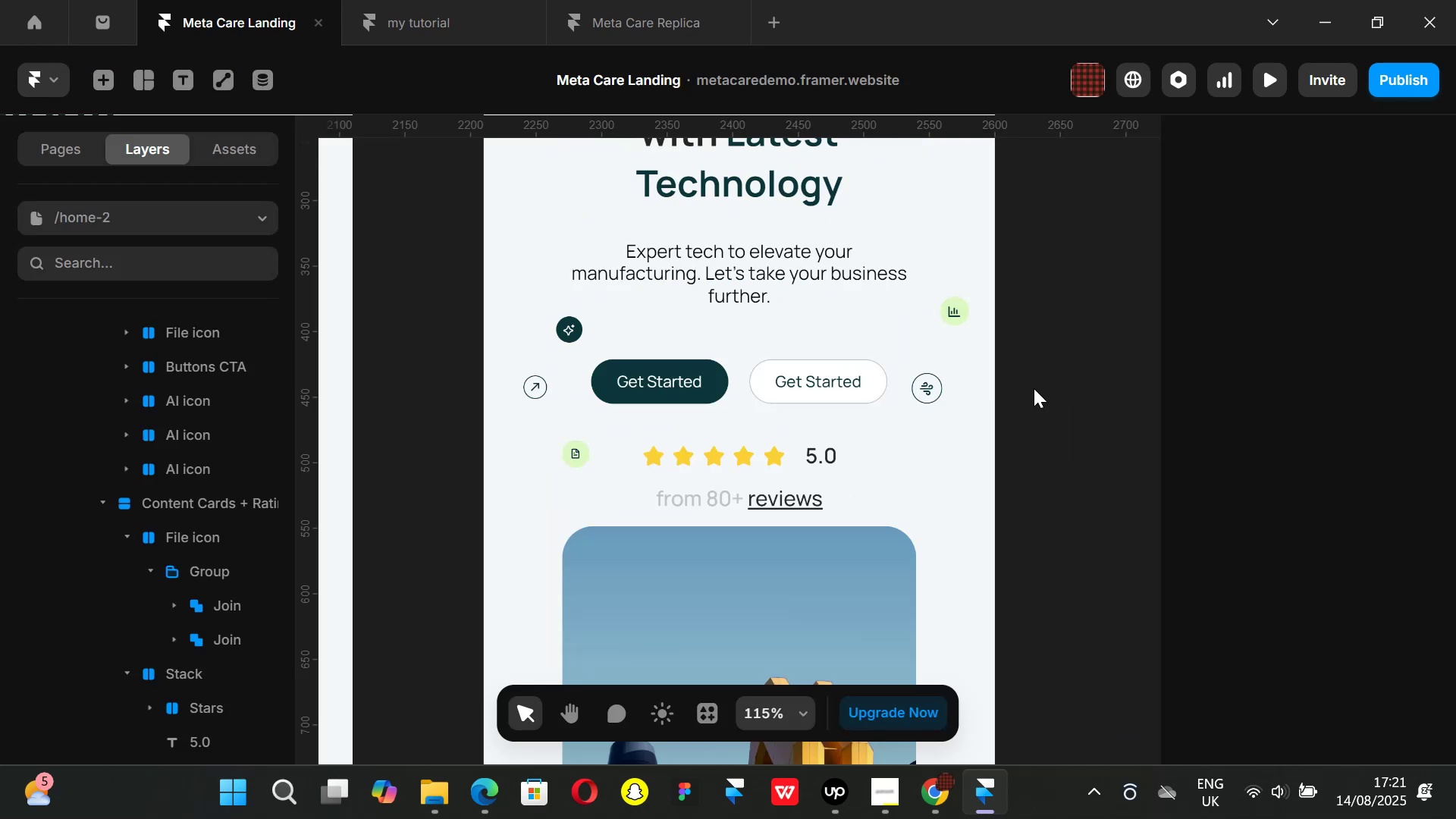 
left_click([1034, 388])
 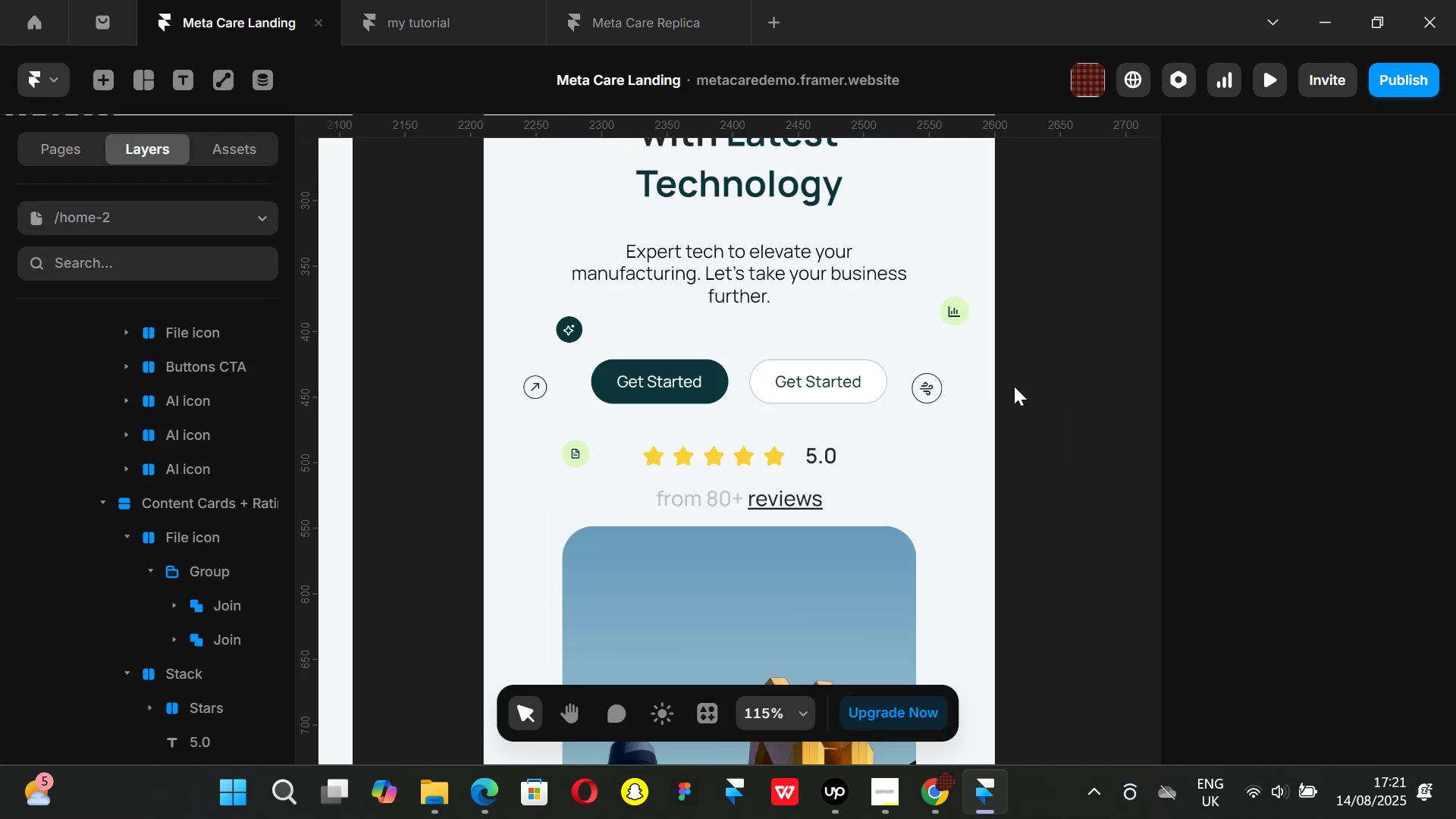 
hold_key(key=ShiftLeft, duration=1.37)
scroll: coordinate [821, 405], scroll_direction: up, amount: 12.0
 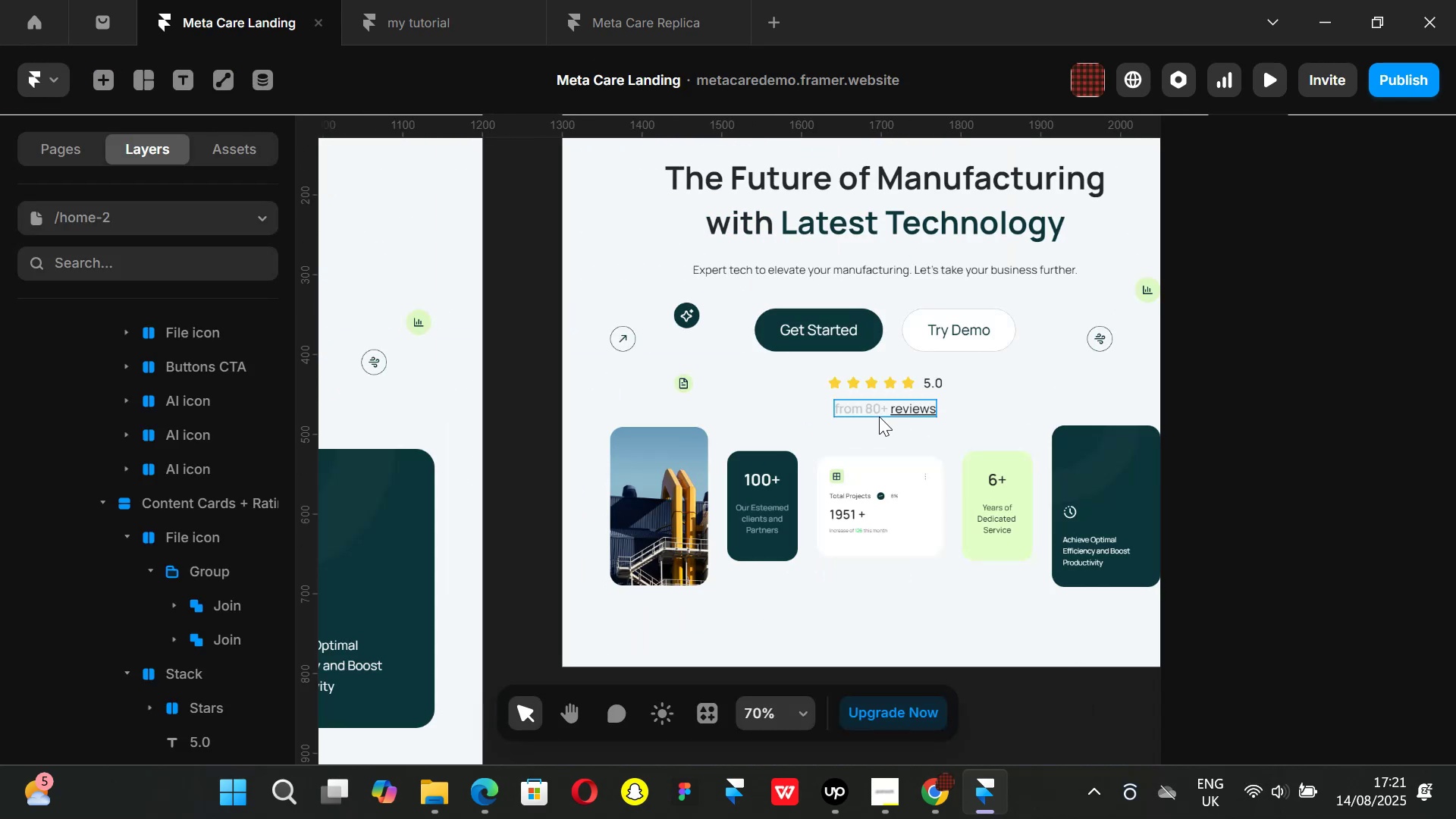 
key(Control+ControlLeft)
 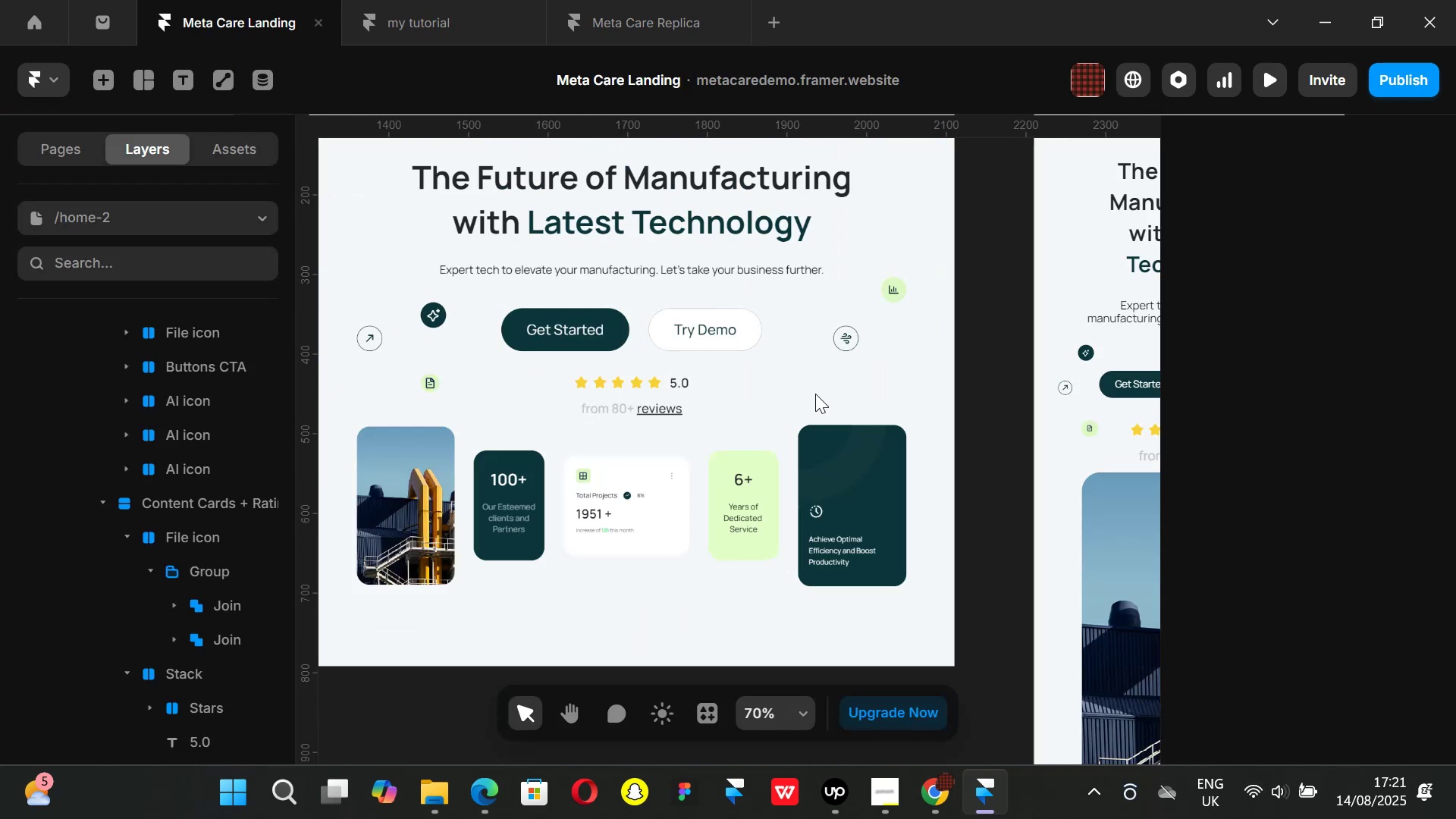 
hold_key(key=ShiftLeft, duration=0.34)
 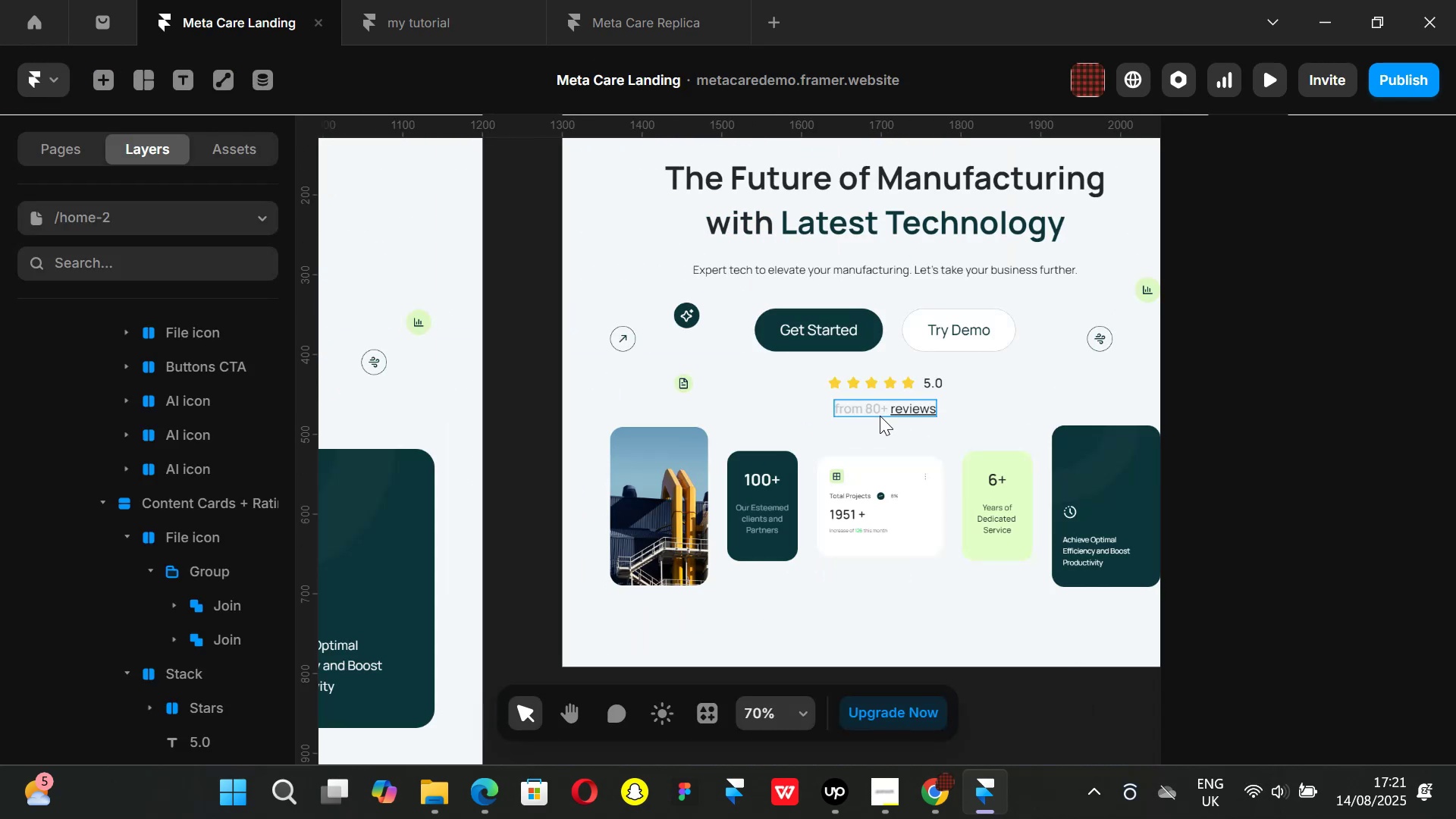 
hold_key(key=ShiftLeft, duration=0.86)
scroll: coordinate [885, 420], scroll_direction: up, amount: 10.0
 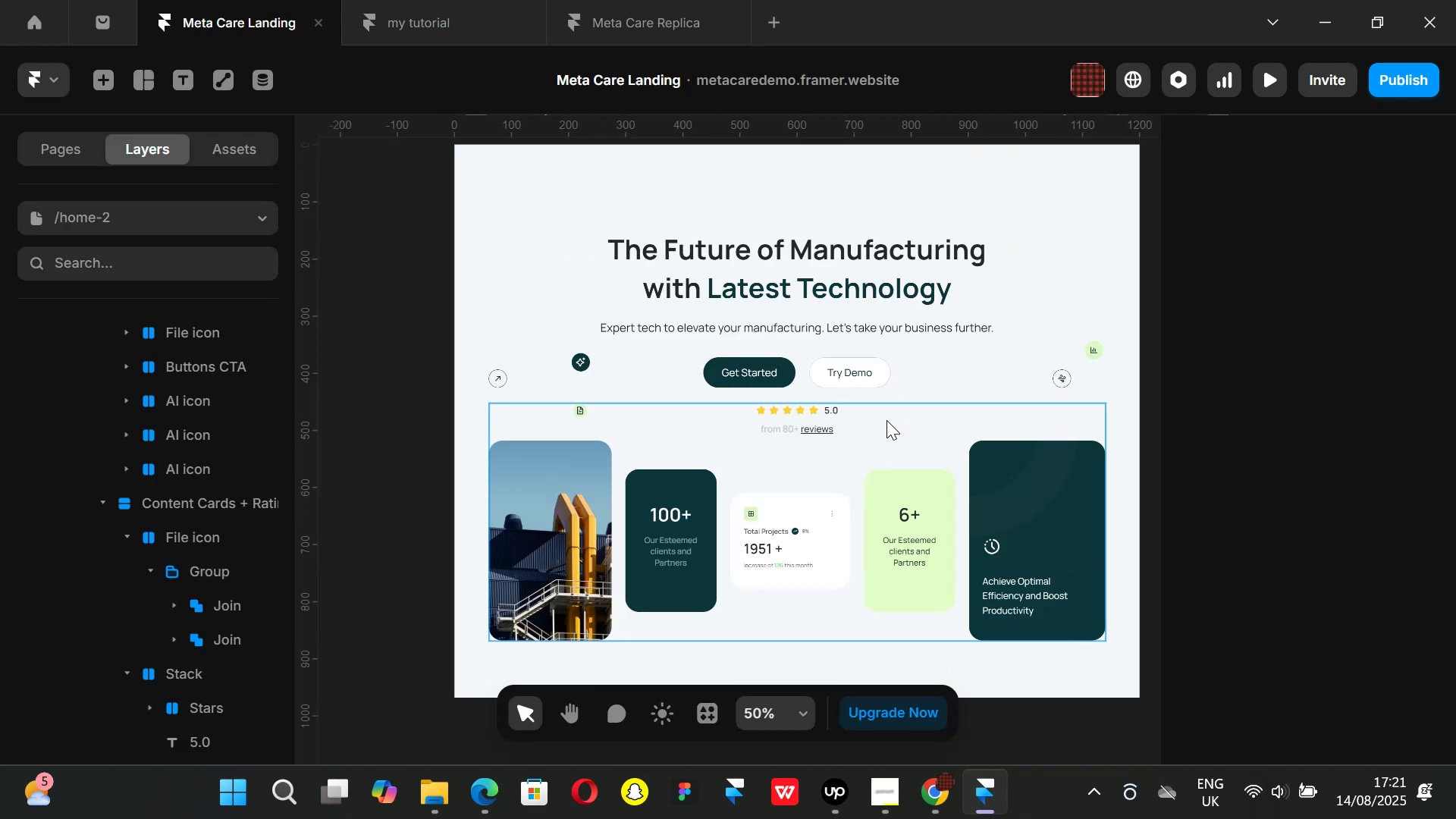 
key(Control+ControlLeft)
 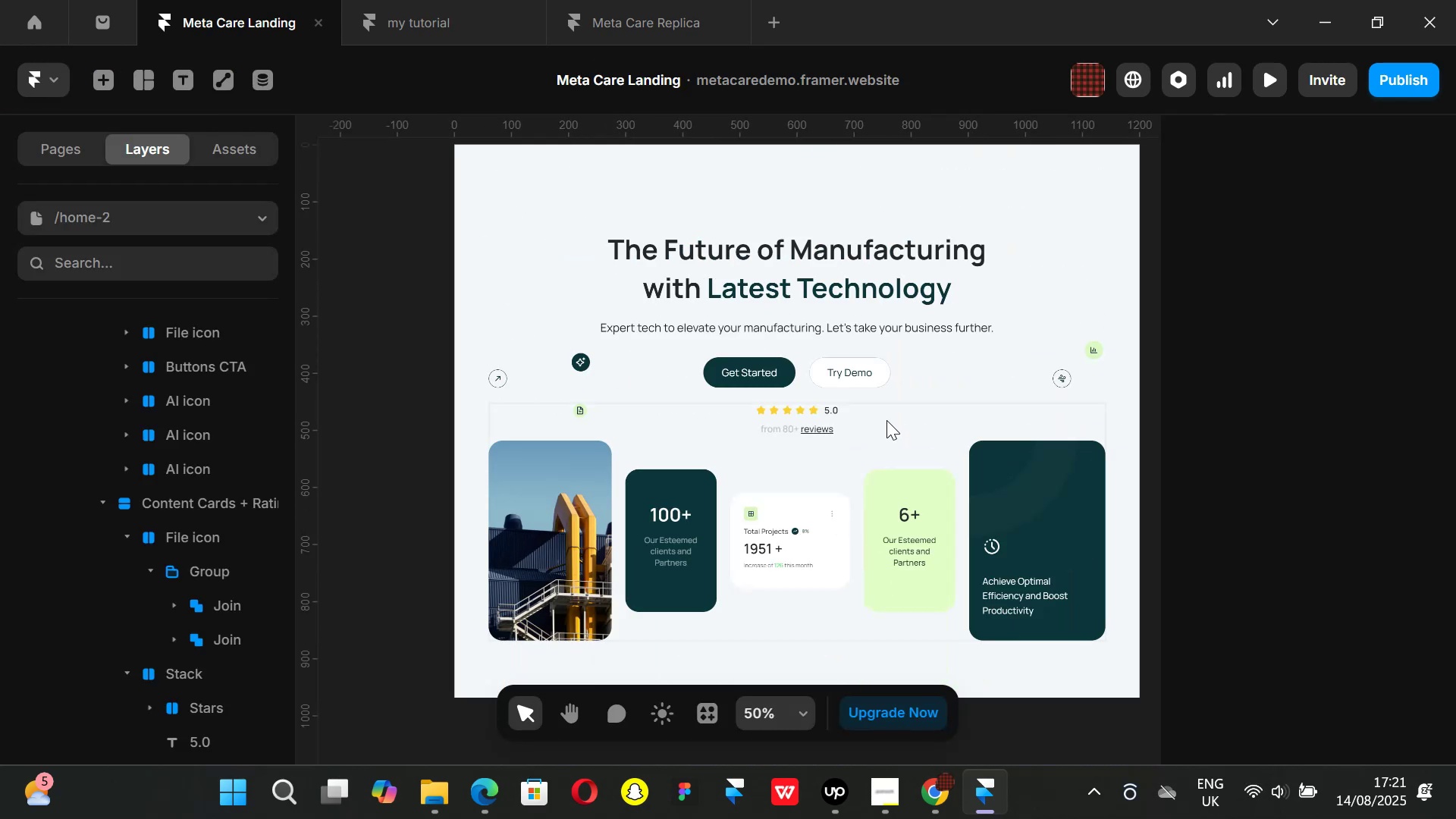 
key(Control+ControlLeft)
 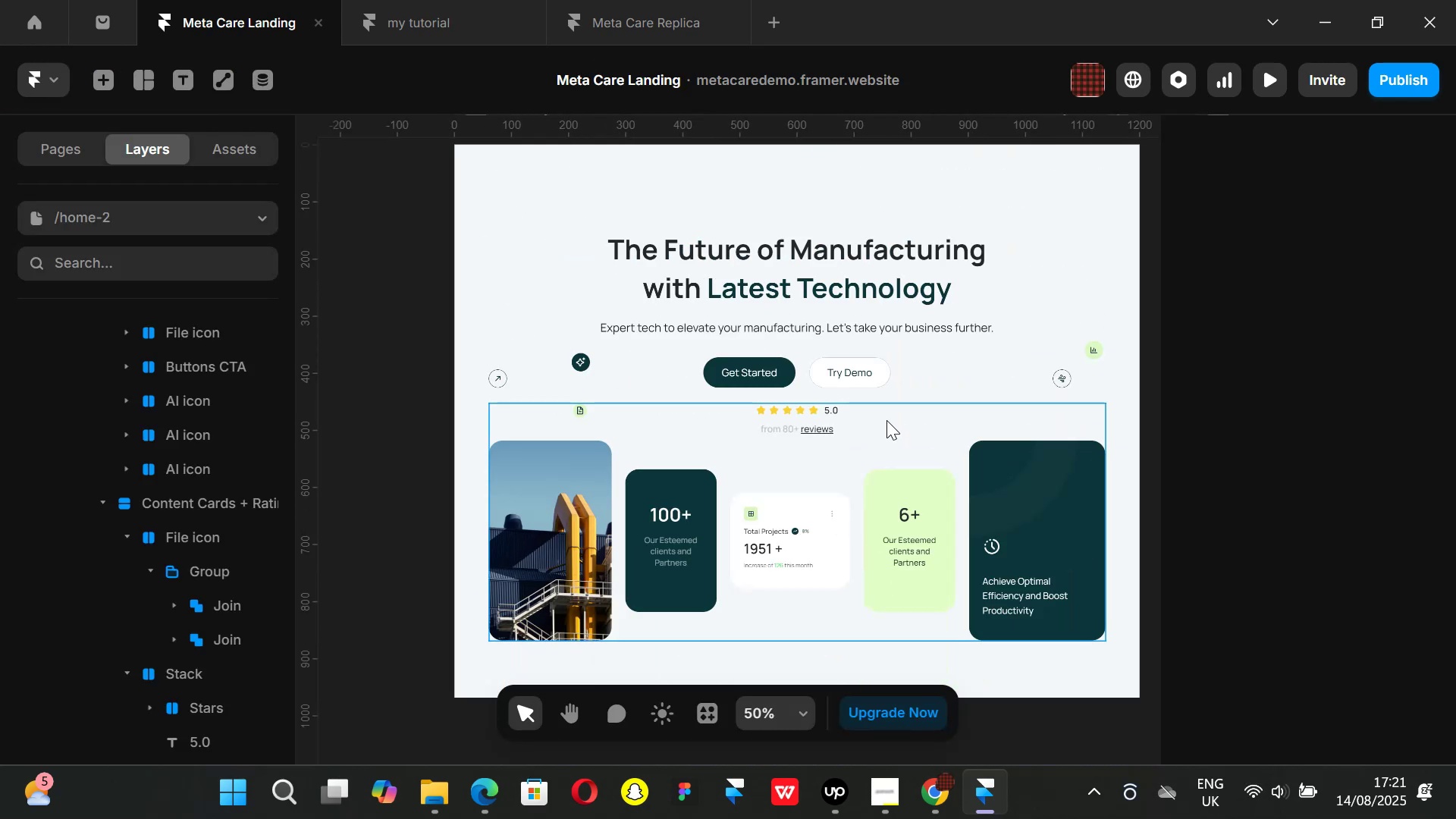 
scroll: coordinate [896, 448], scroll_direction: down, amount: 2.0
 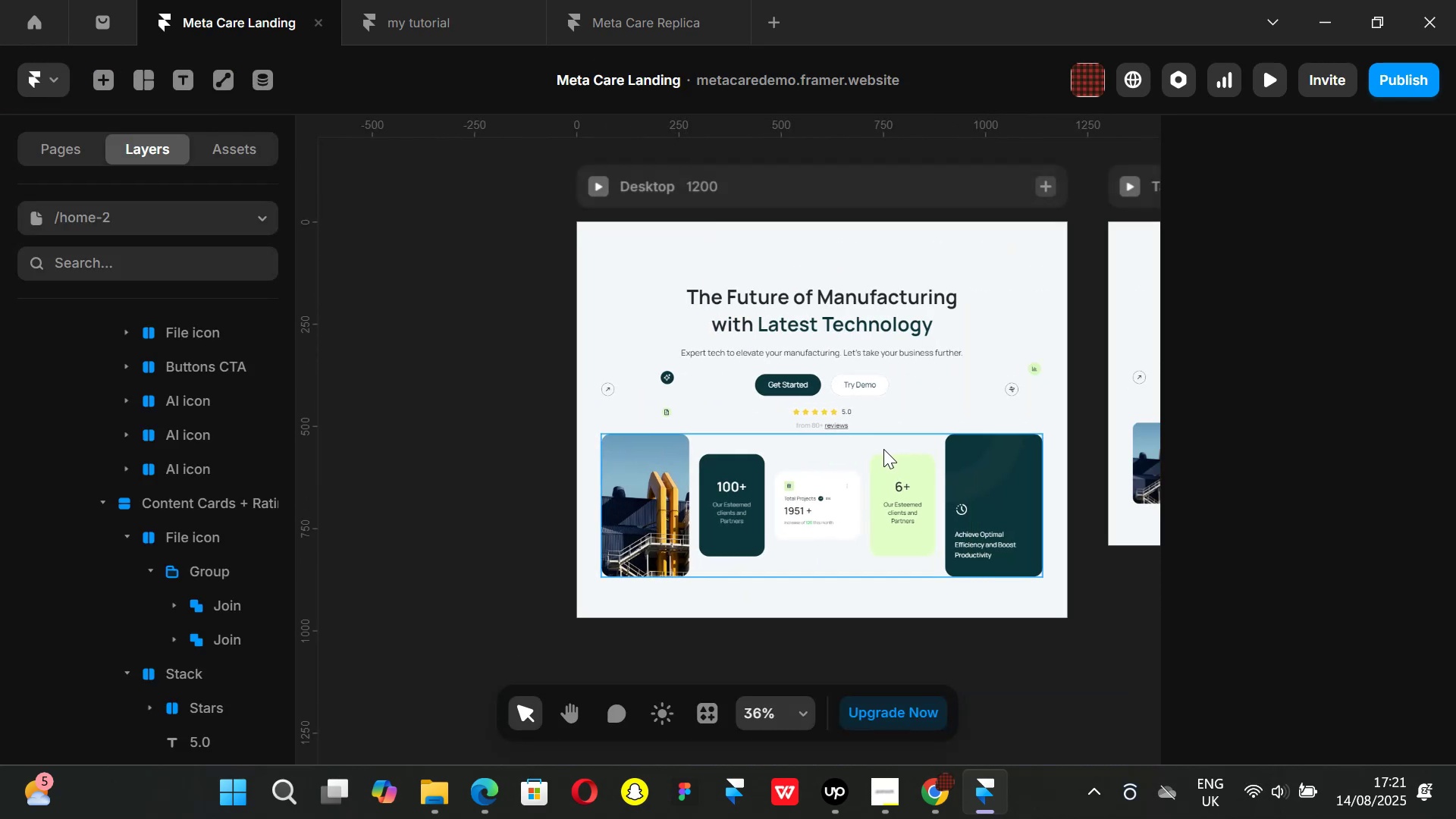 
hold_key(key=ShiftLeft, duration=0.73)
 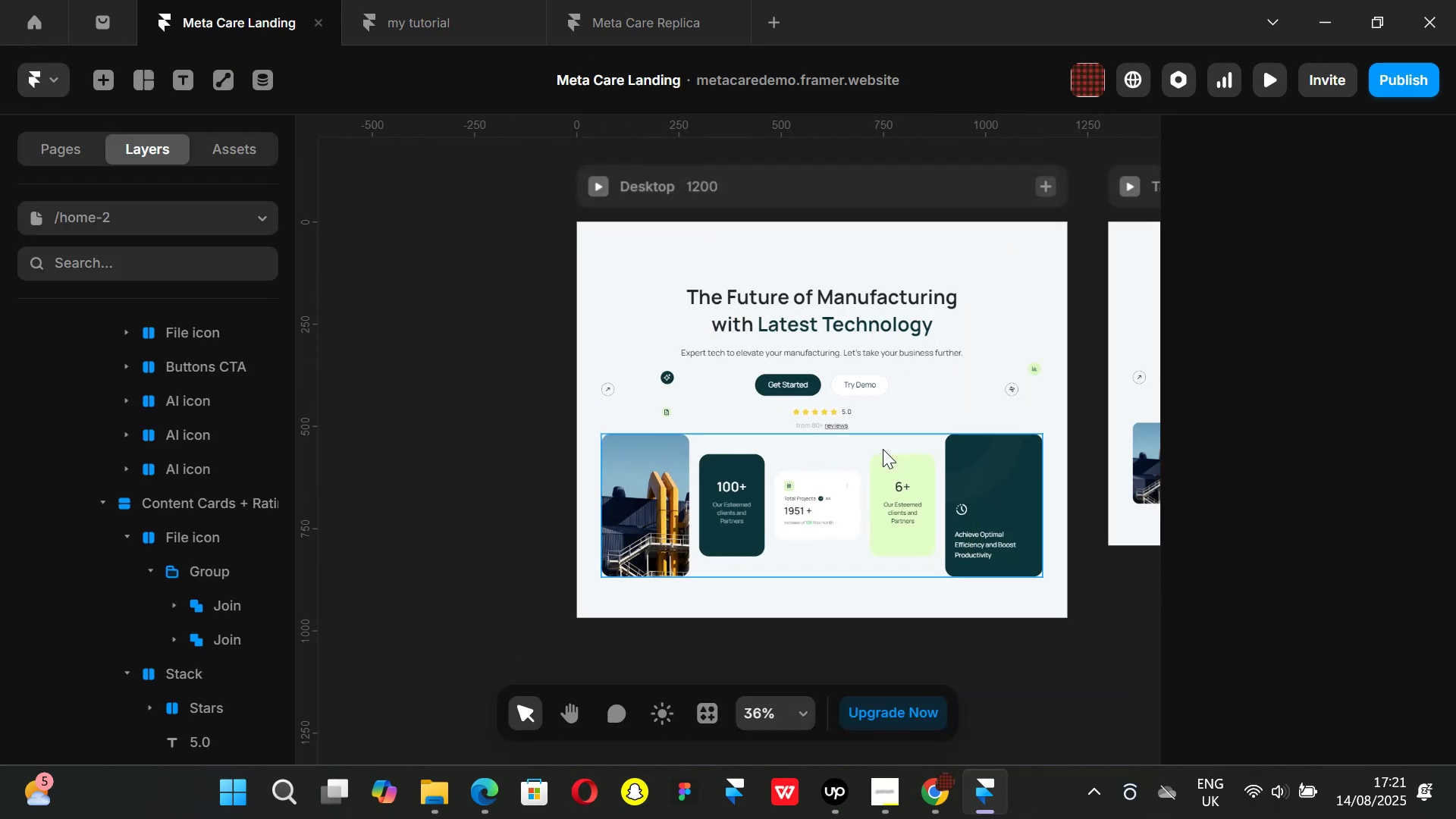 
hold_key(key=ShiftLeft, duration=0.43)
scroll: coordinate [884, 449], scroll_direction: down, amount: 1.0
 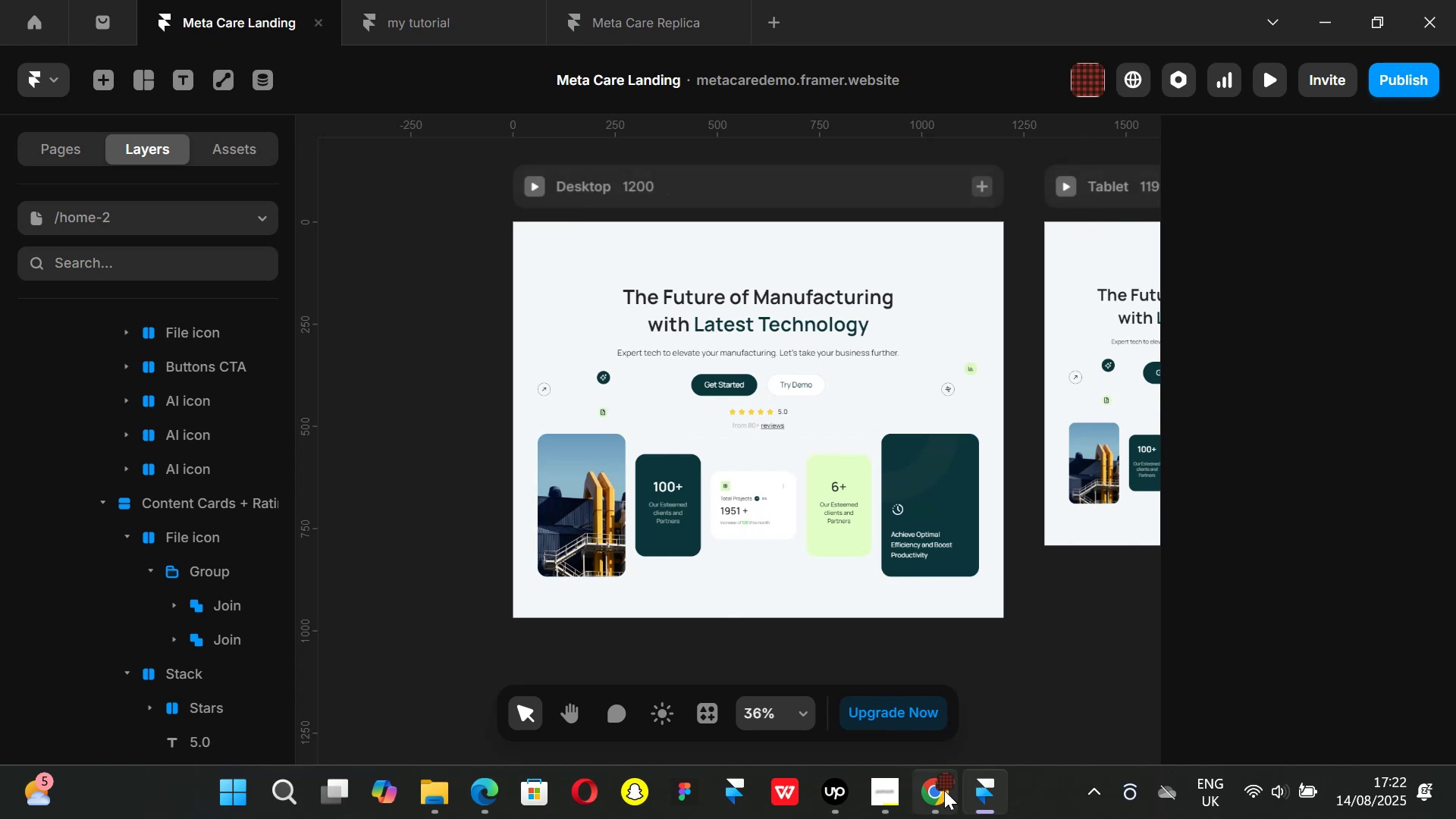 
left_click([944, 790])
 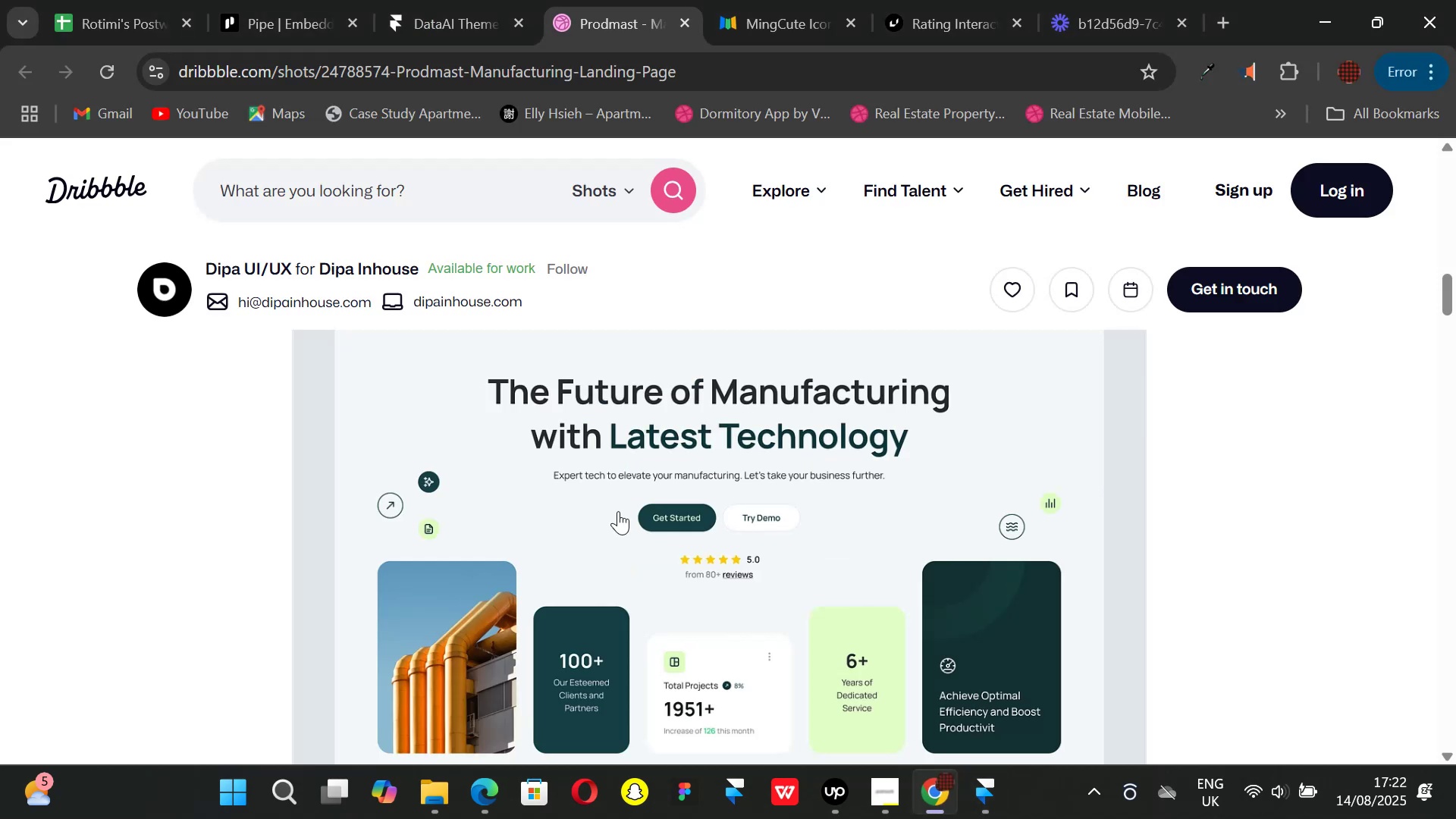 
scroll: coordinate [670, 499], scroll_direction: down, amount: 3.0
 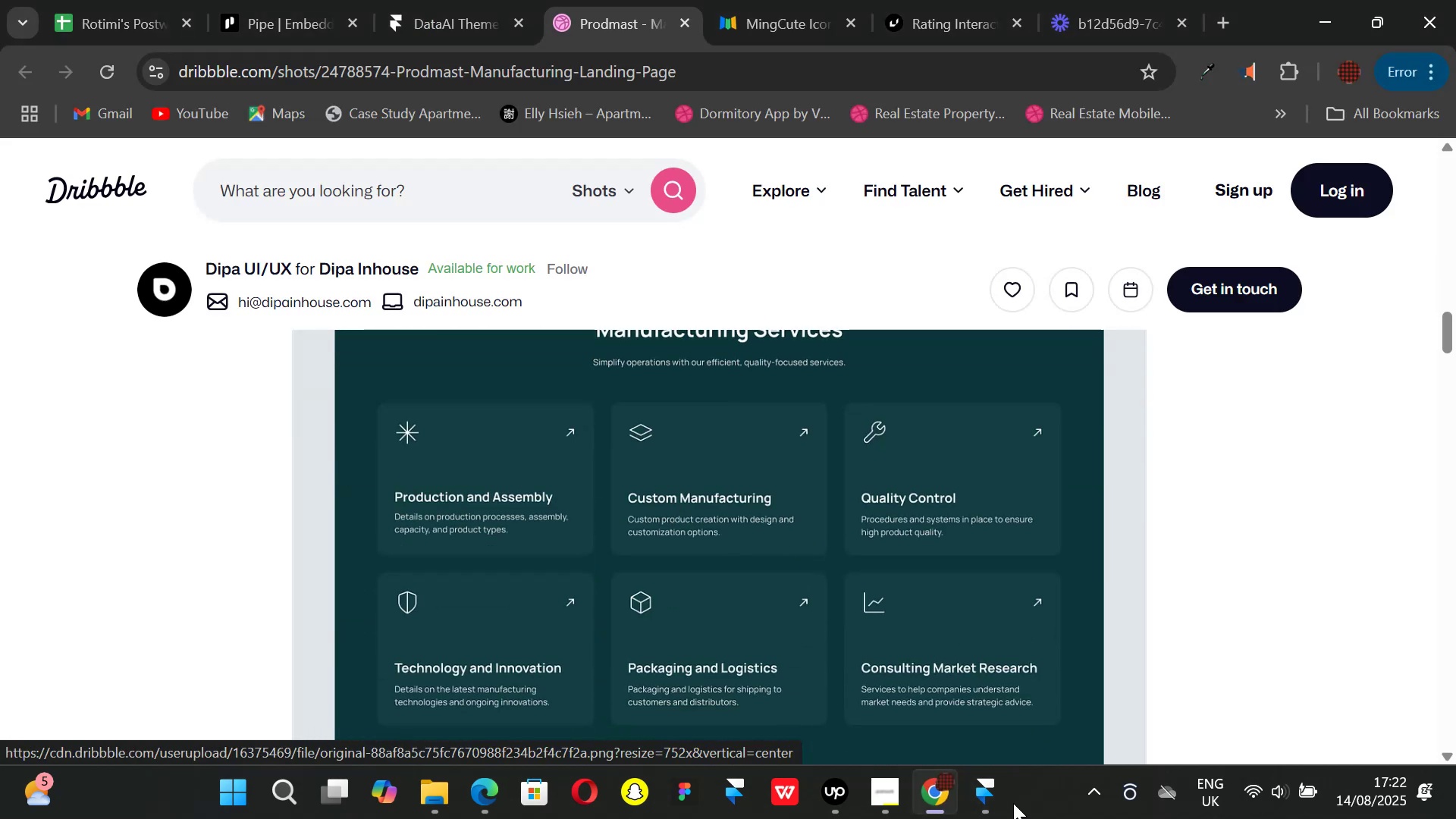 